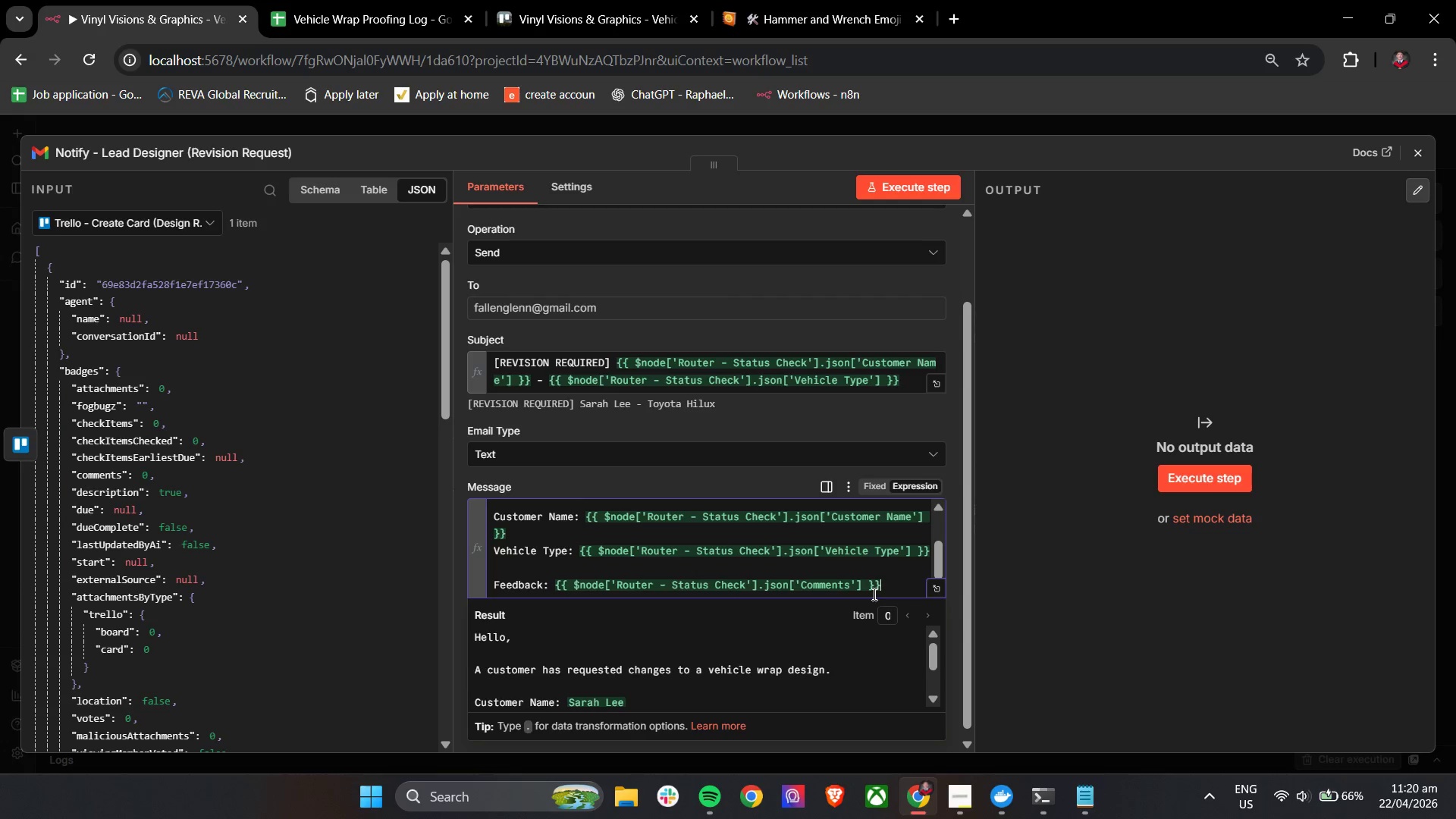 
key(ArrowDown)
 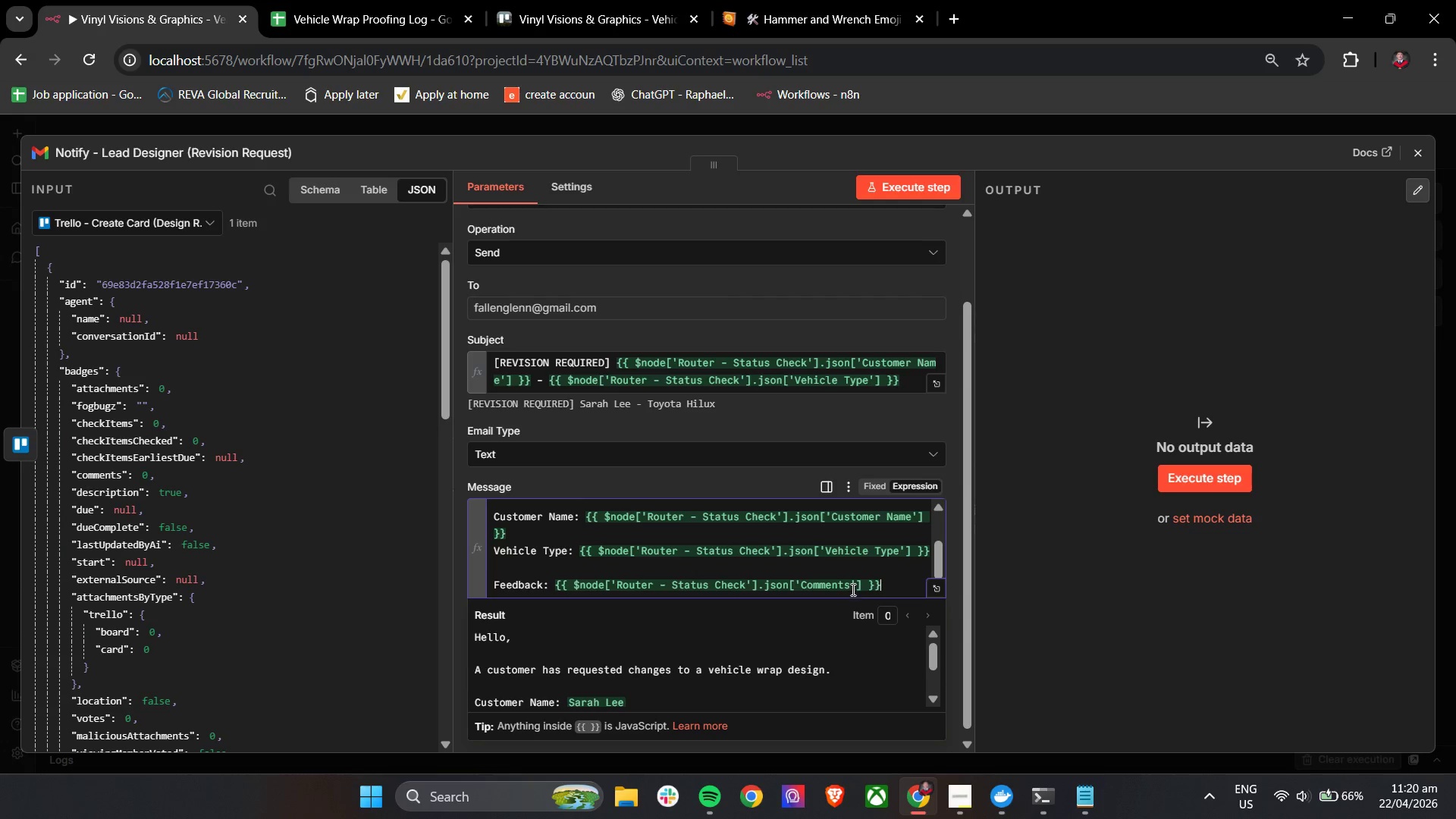 
scroll: coordinate [689, 670], scroll_direction: down, amount: 5.0
 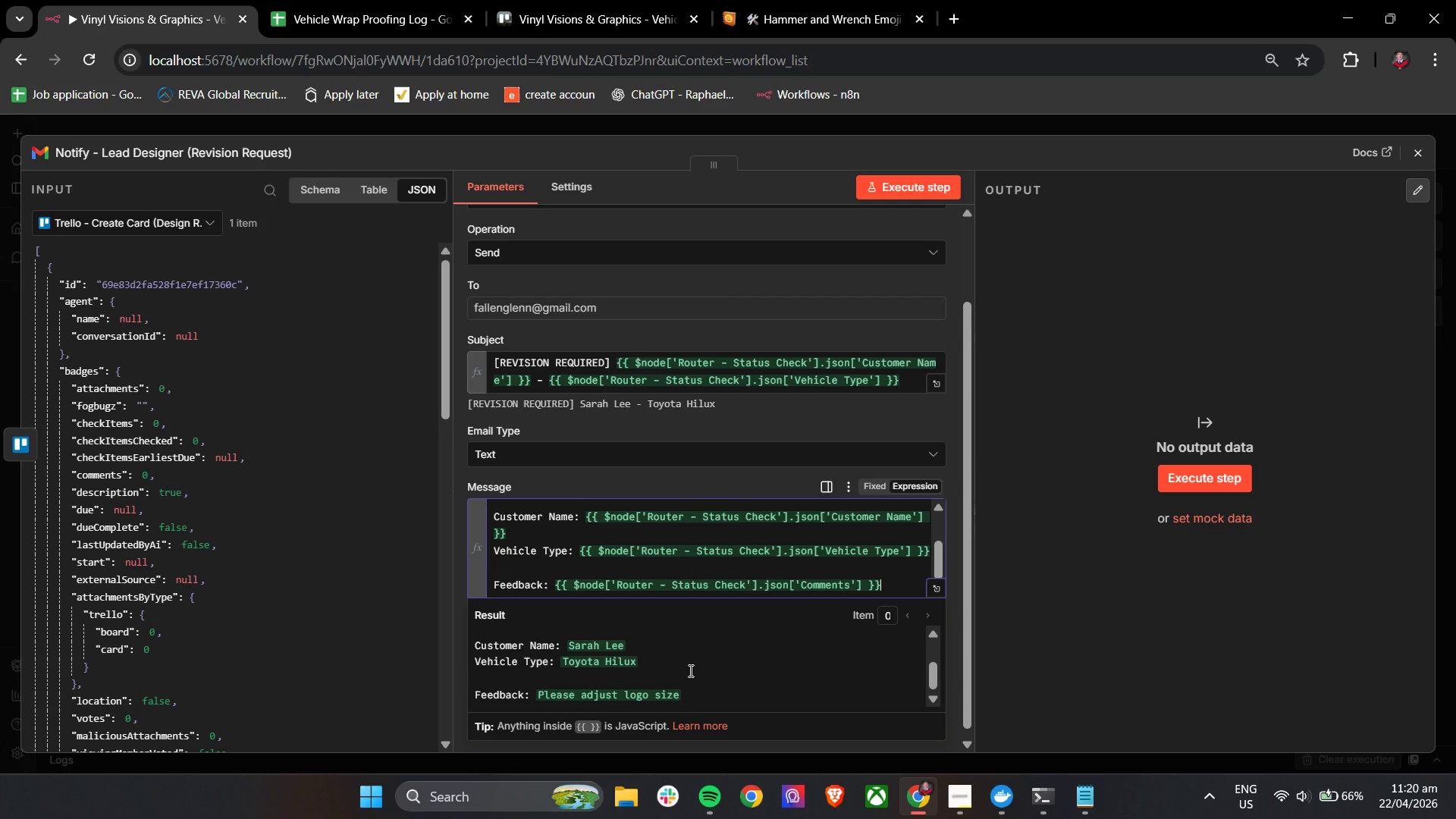 
key(Enter)
 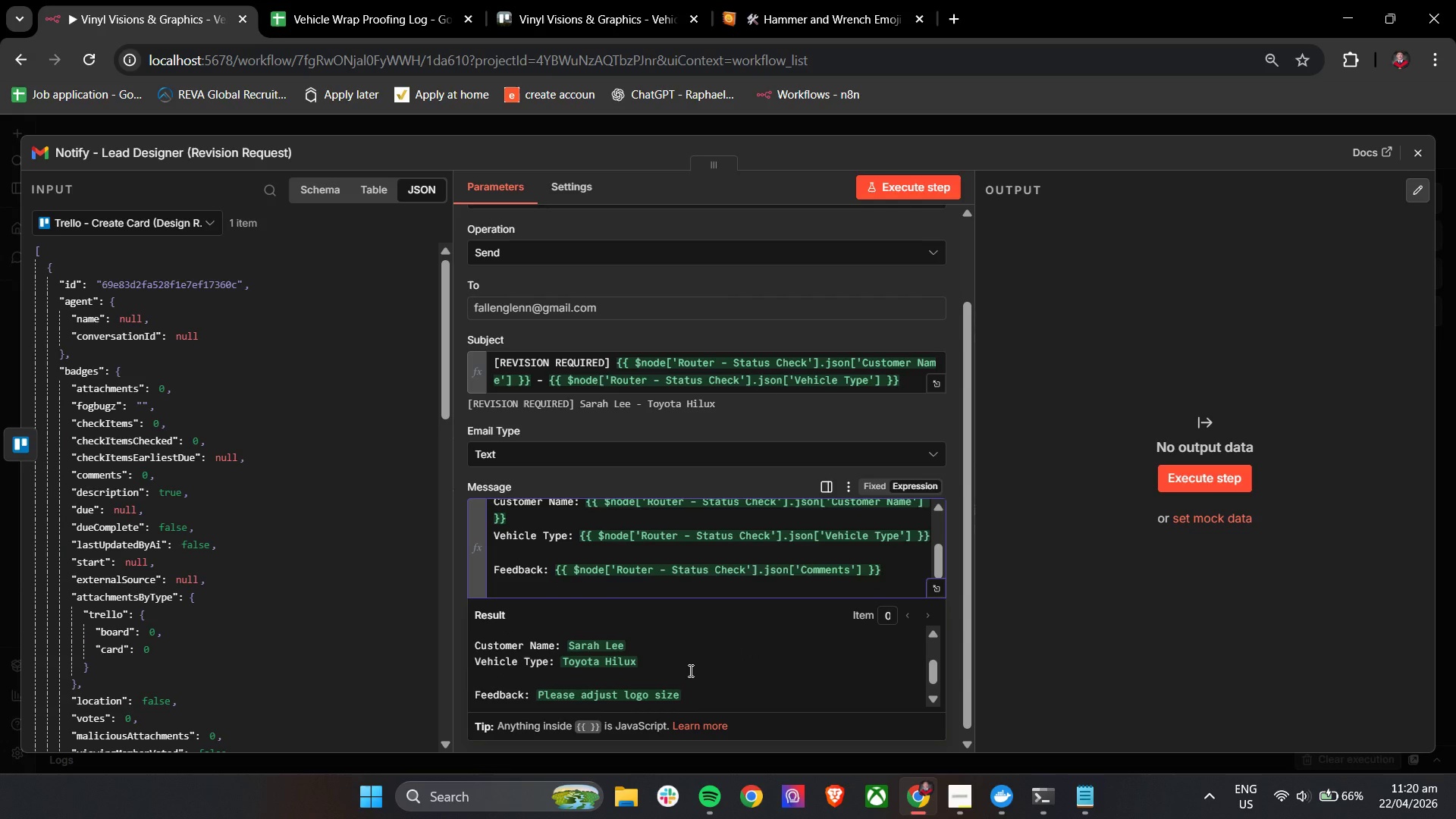 
key(Enter)
 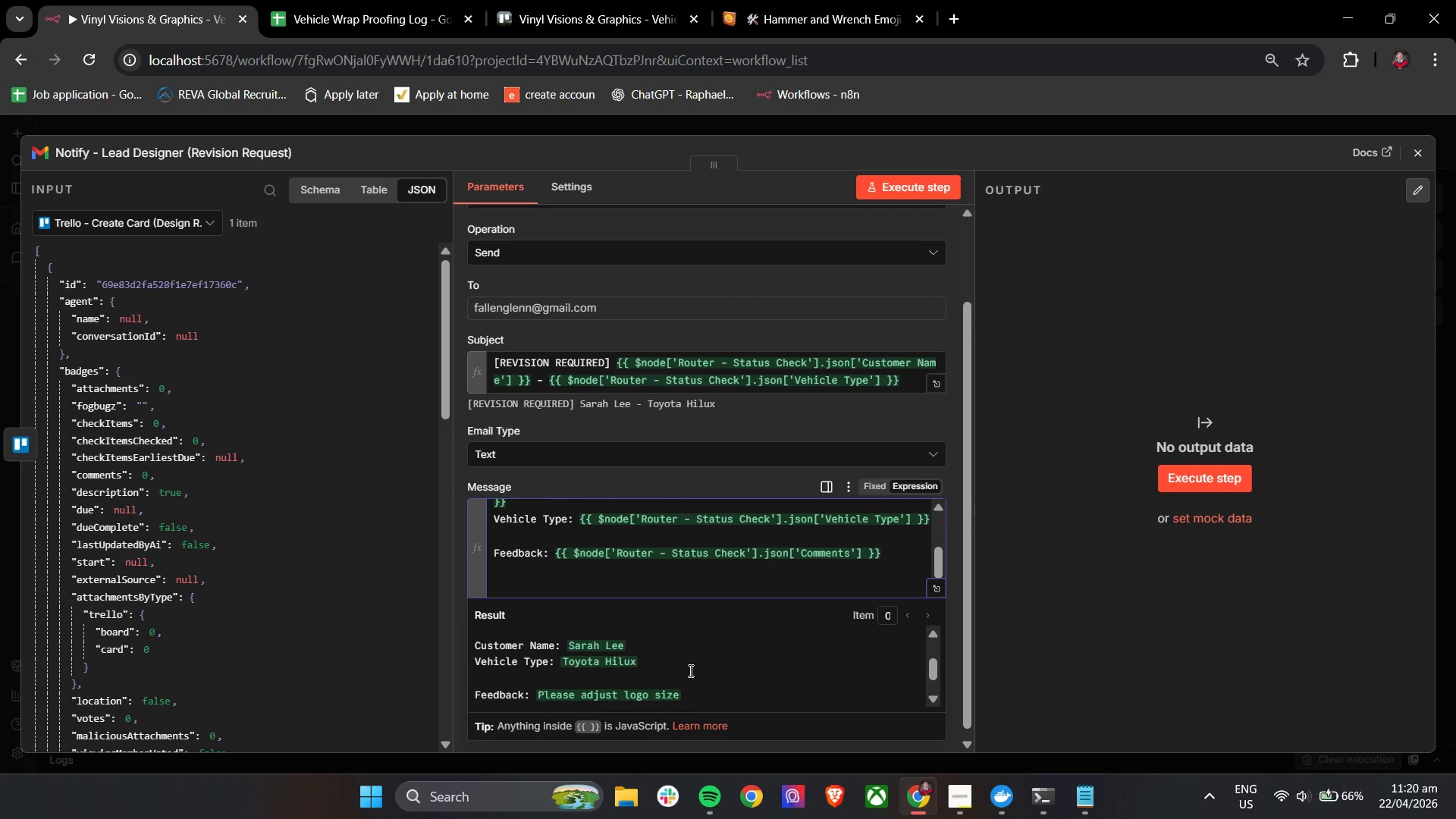 
type(A Trello Card )
key(Backspace)
key(Backspace)
key(Backspace)
key(Backspace)
key(Backspace)
type(card has )
 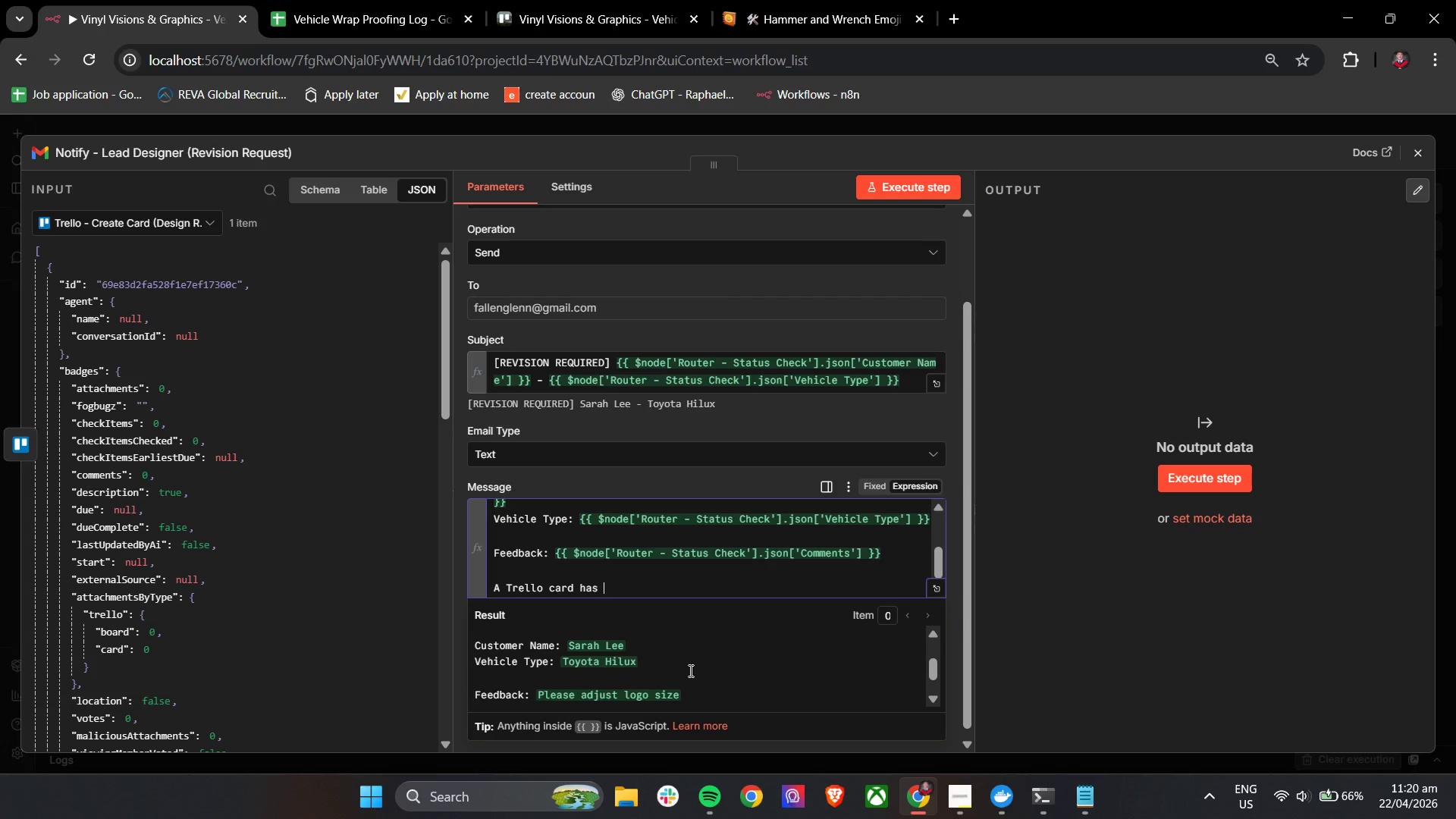 
wait(18.95)
 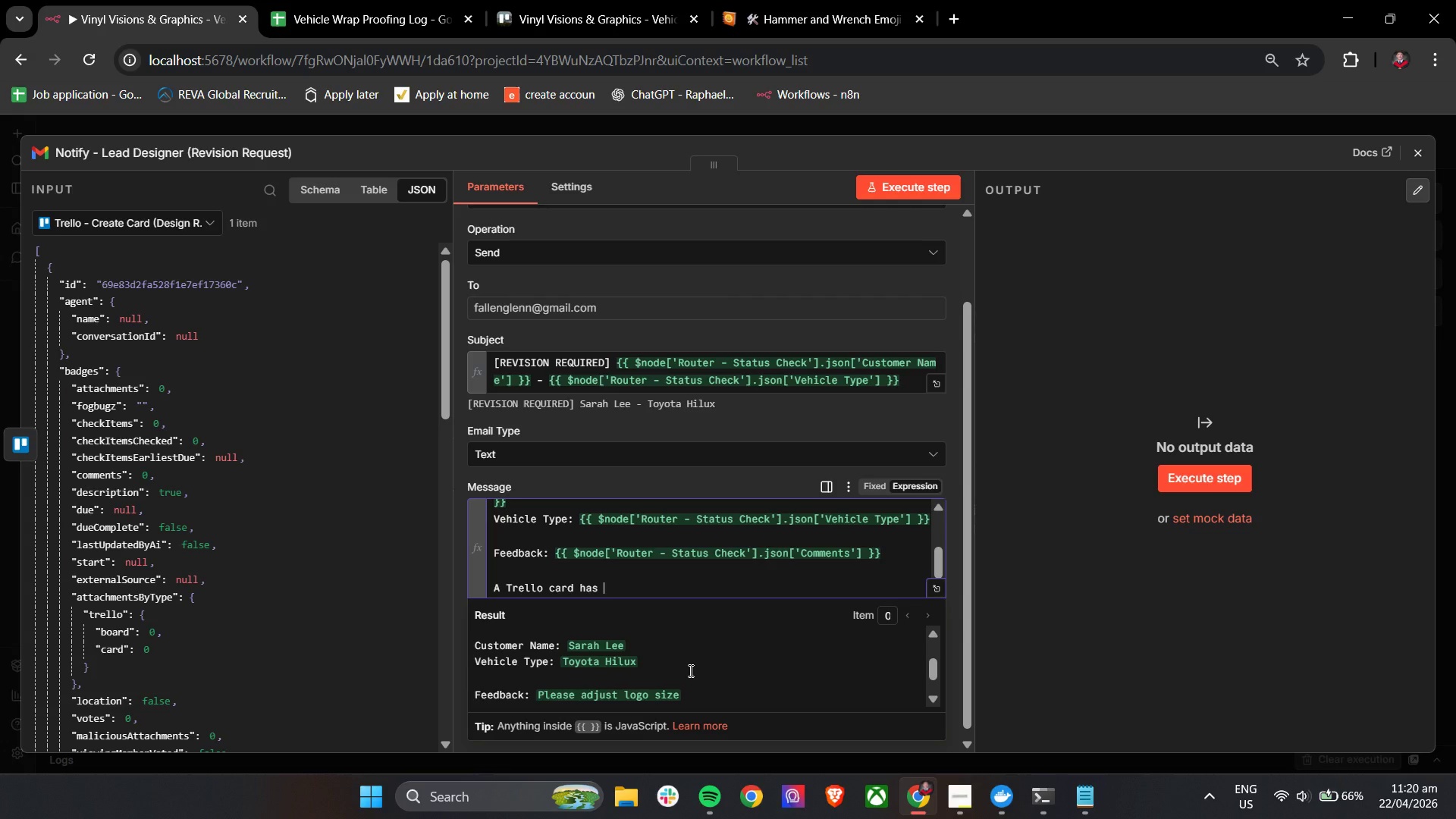 
type(been created in the )
 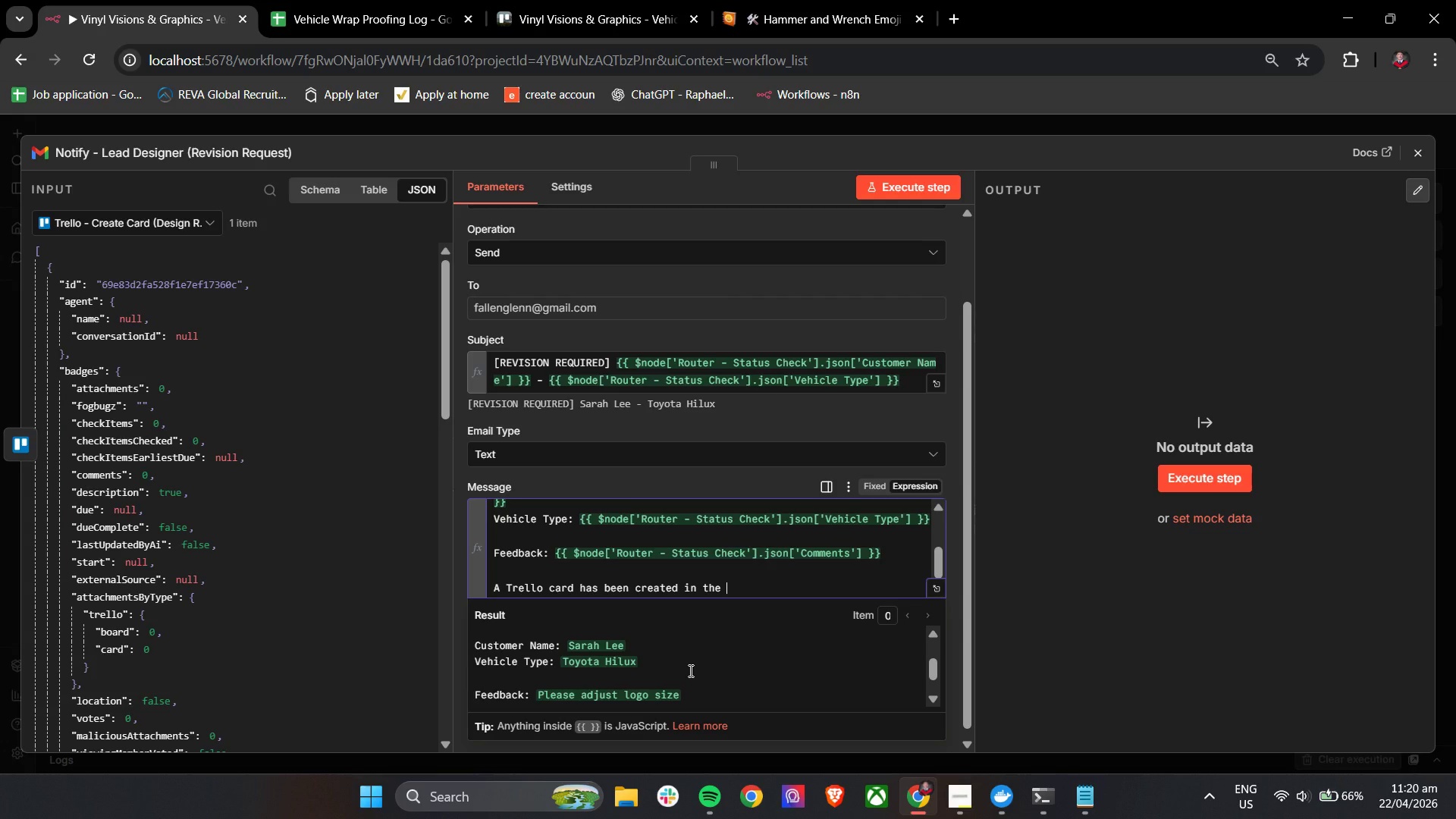 
type(Design Revision queue)
 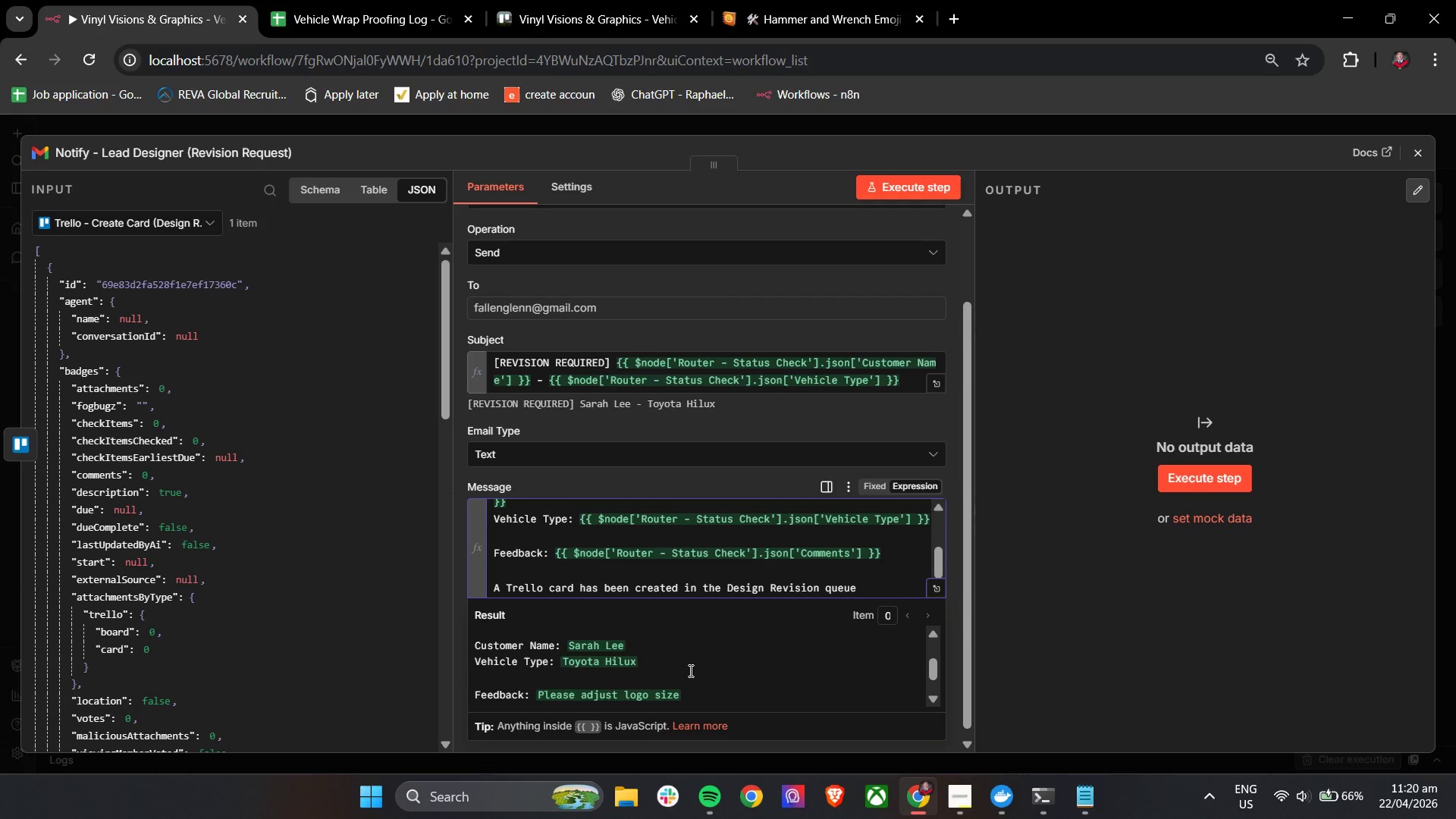 
wait(11.56)
 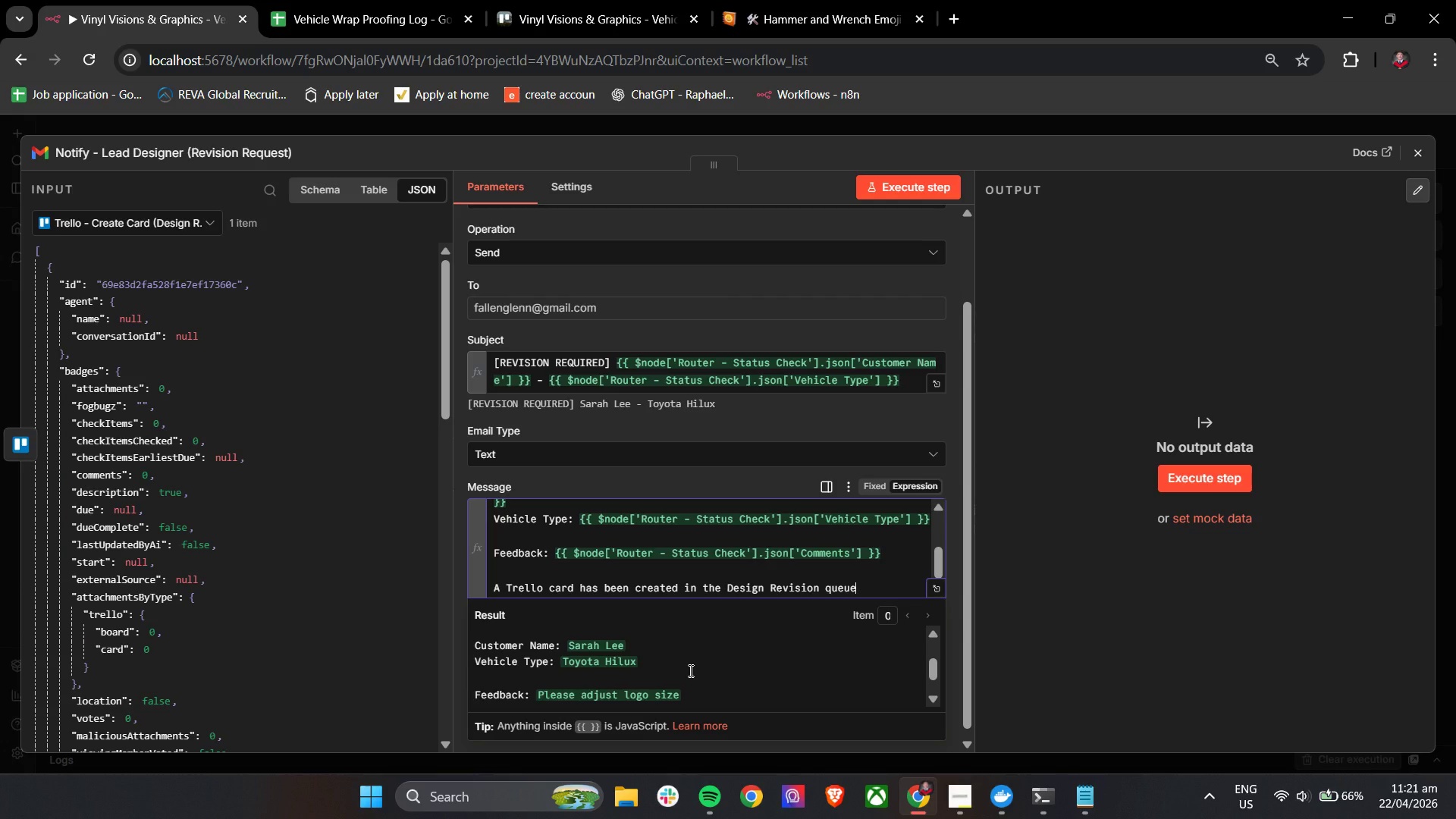 
key(Period)
 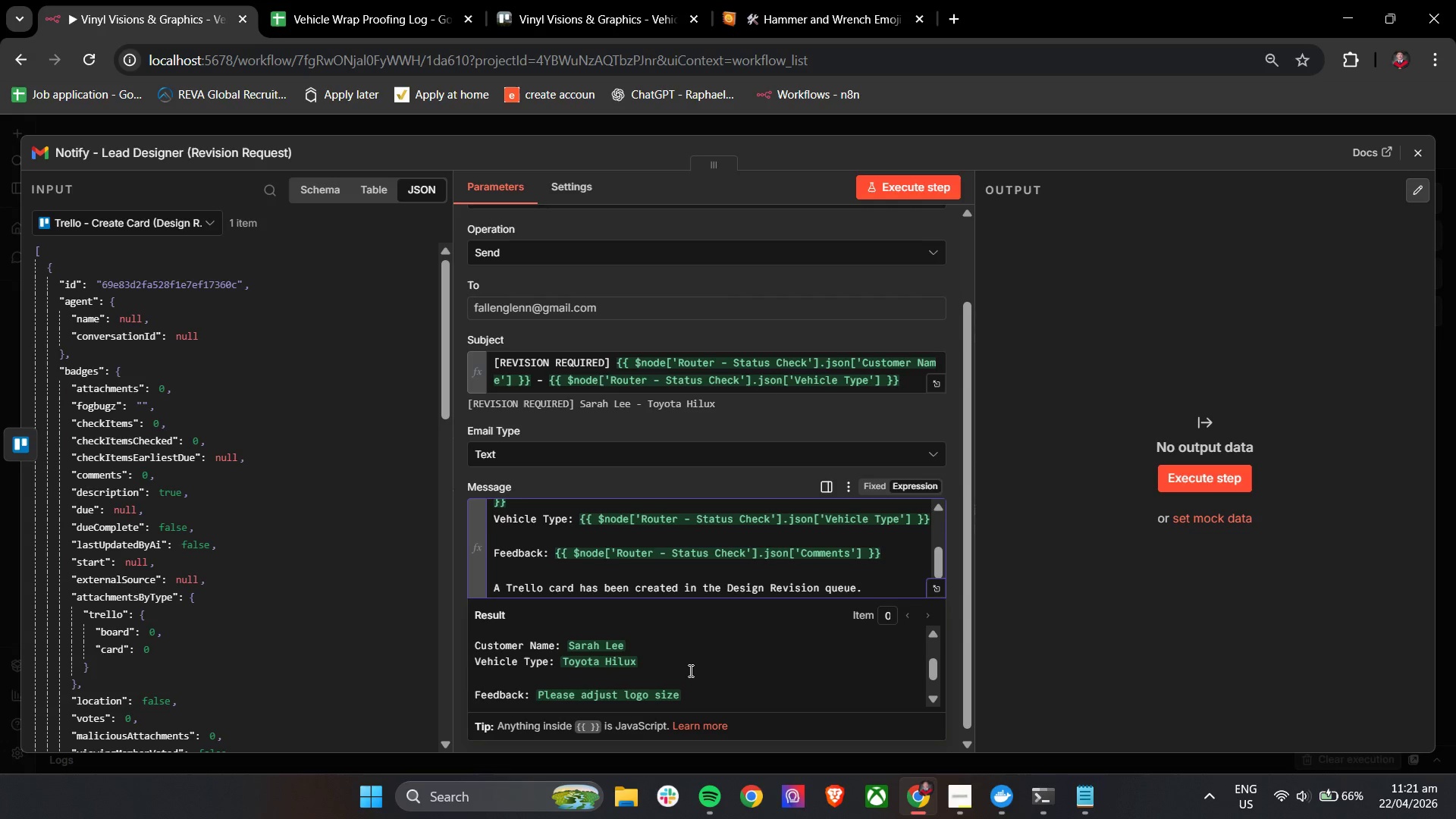 
key(Enter)
 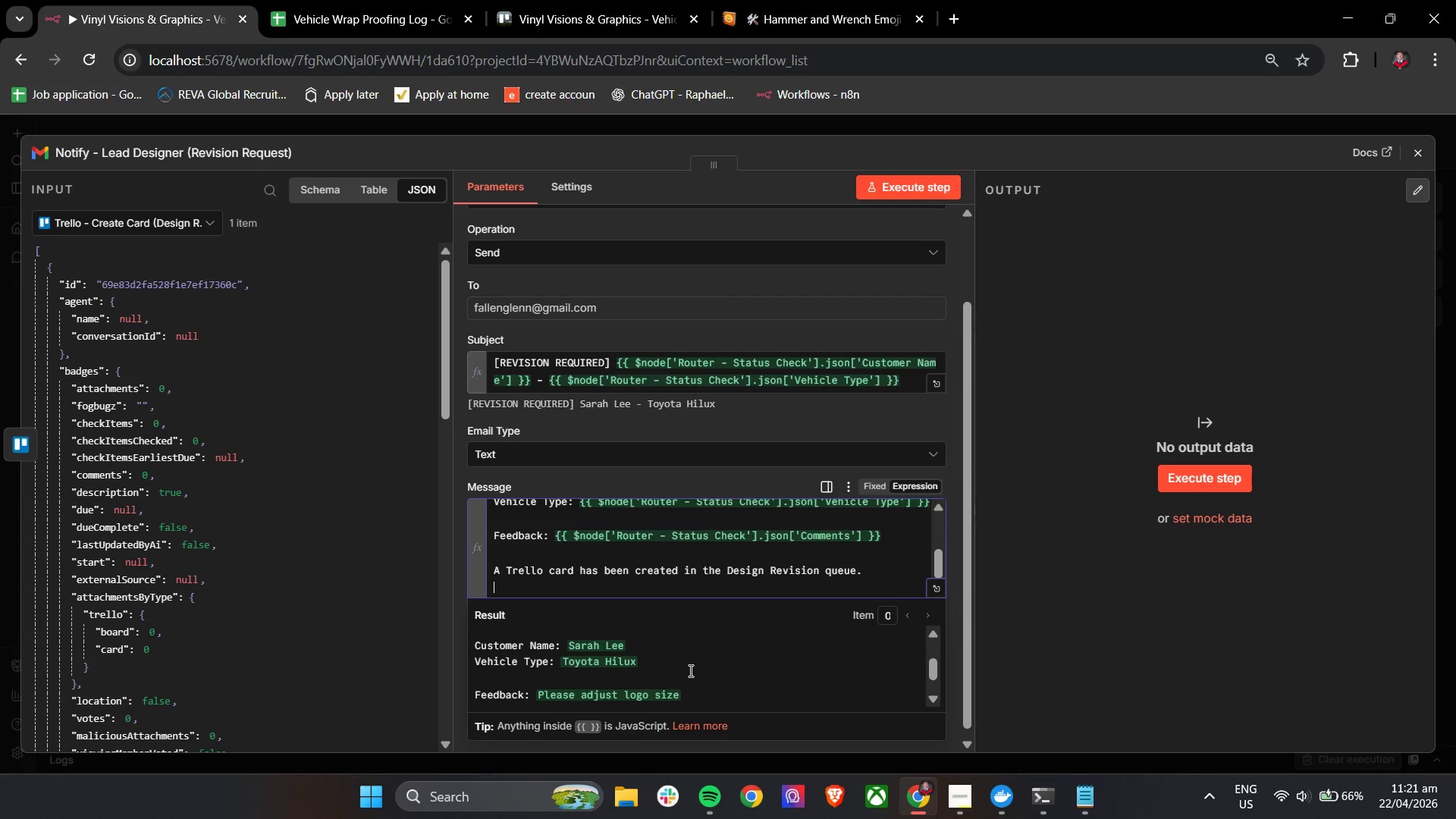 
key(Enter)
 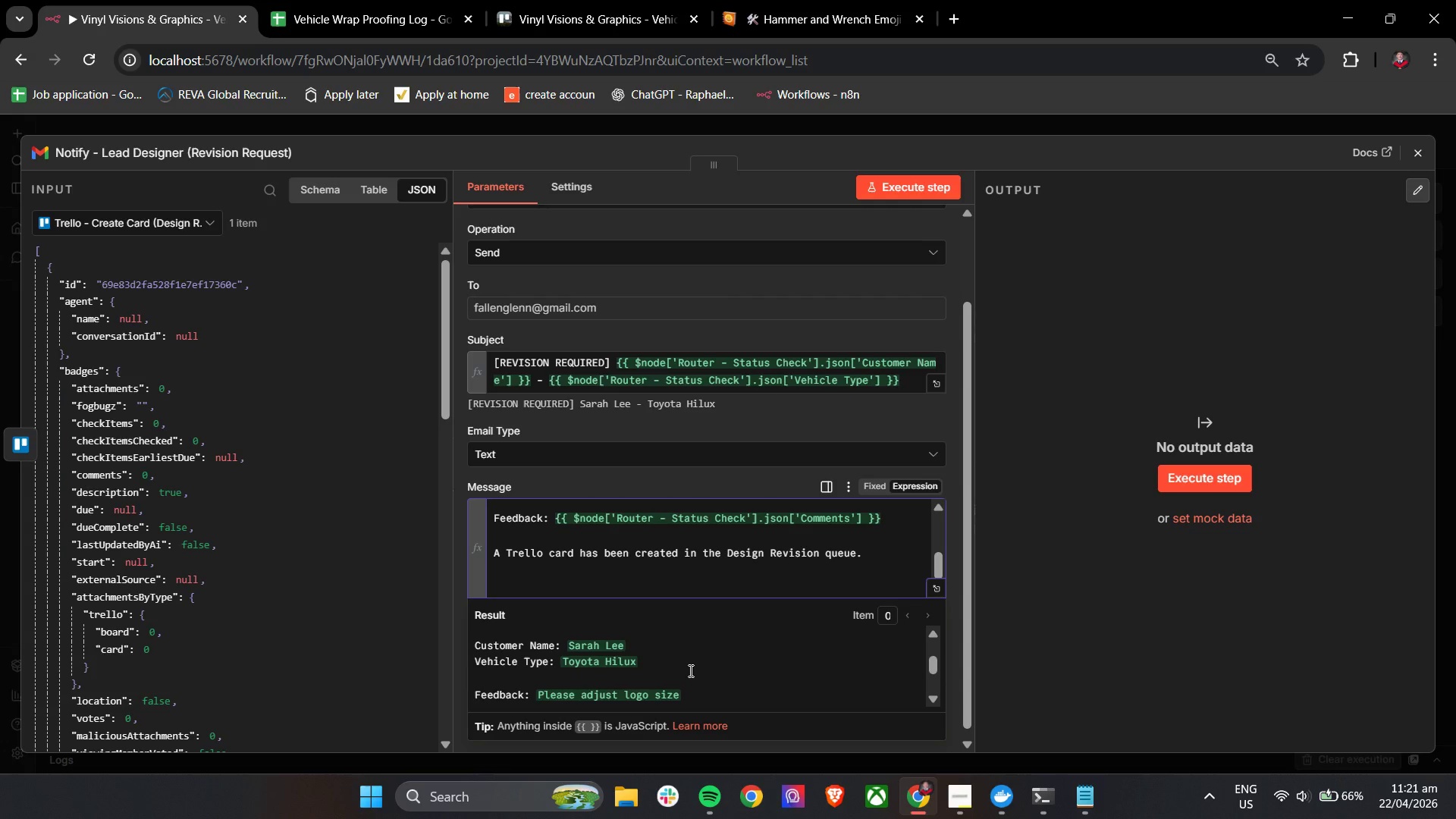 
wait(9.03)
 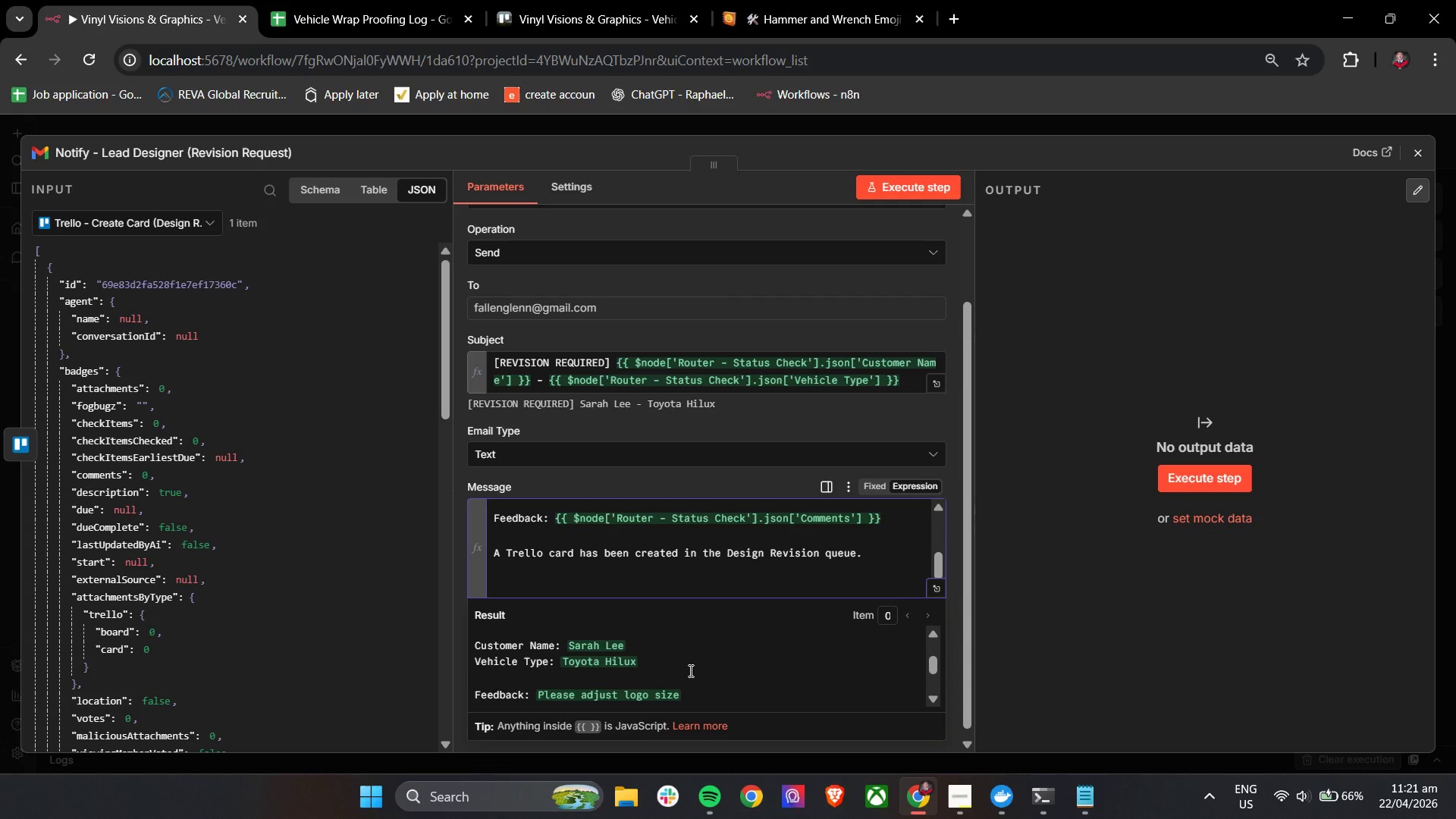 
hold_key(key=ShiftLeft, duration=0.62)
 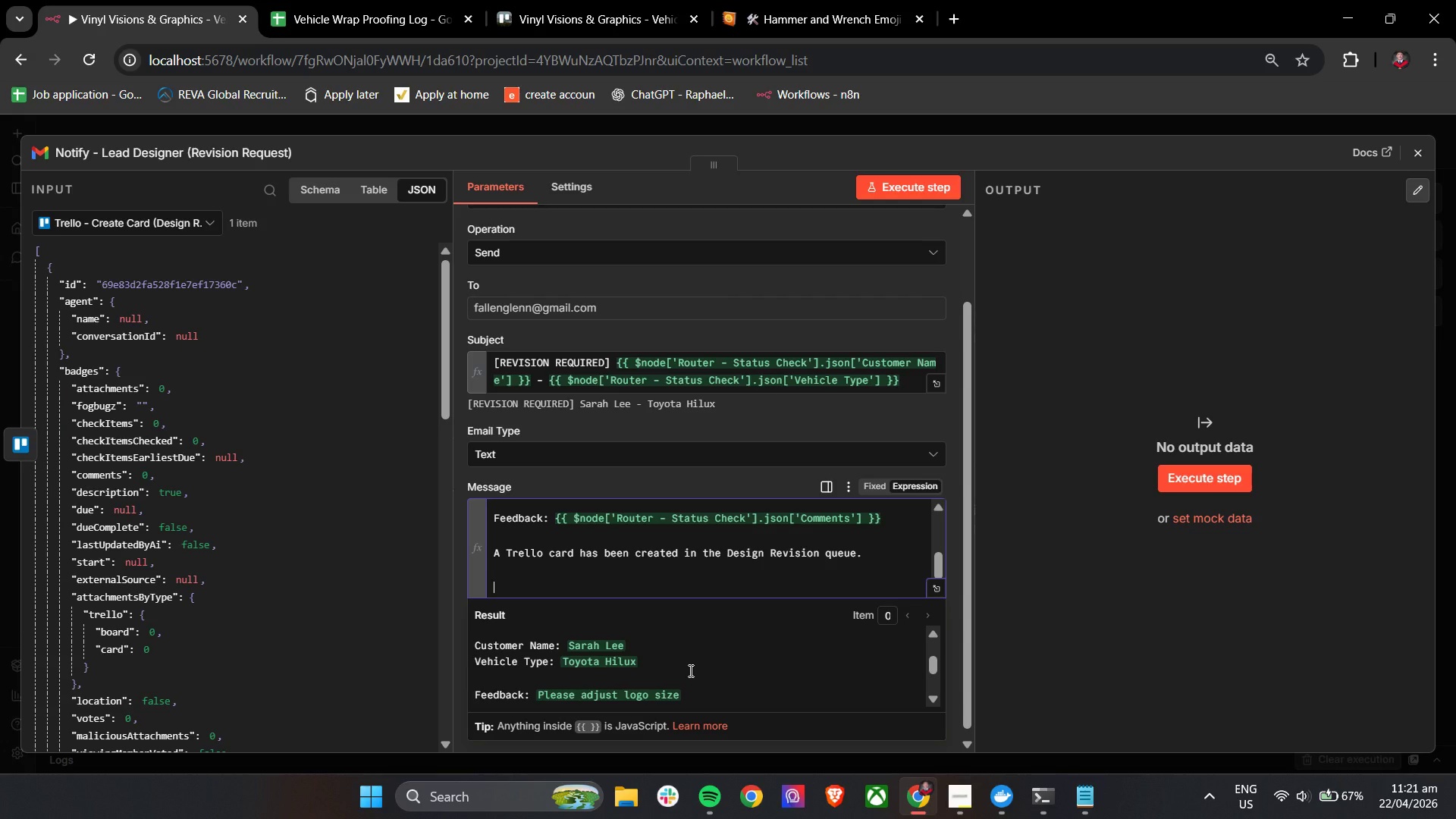 
type(Please )
 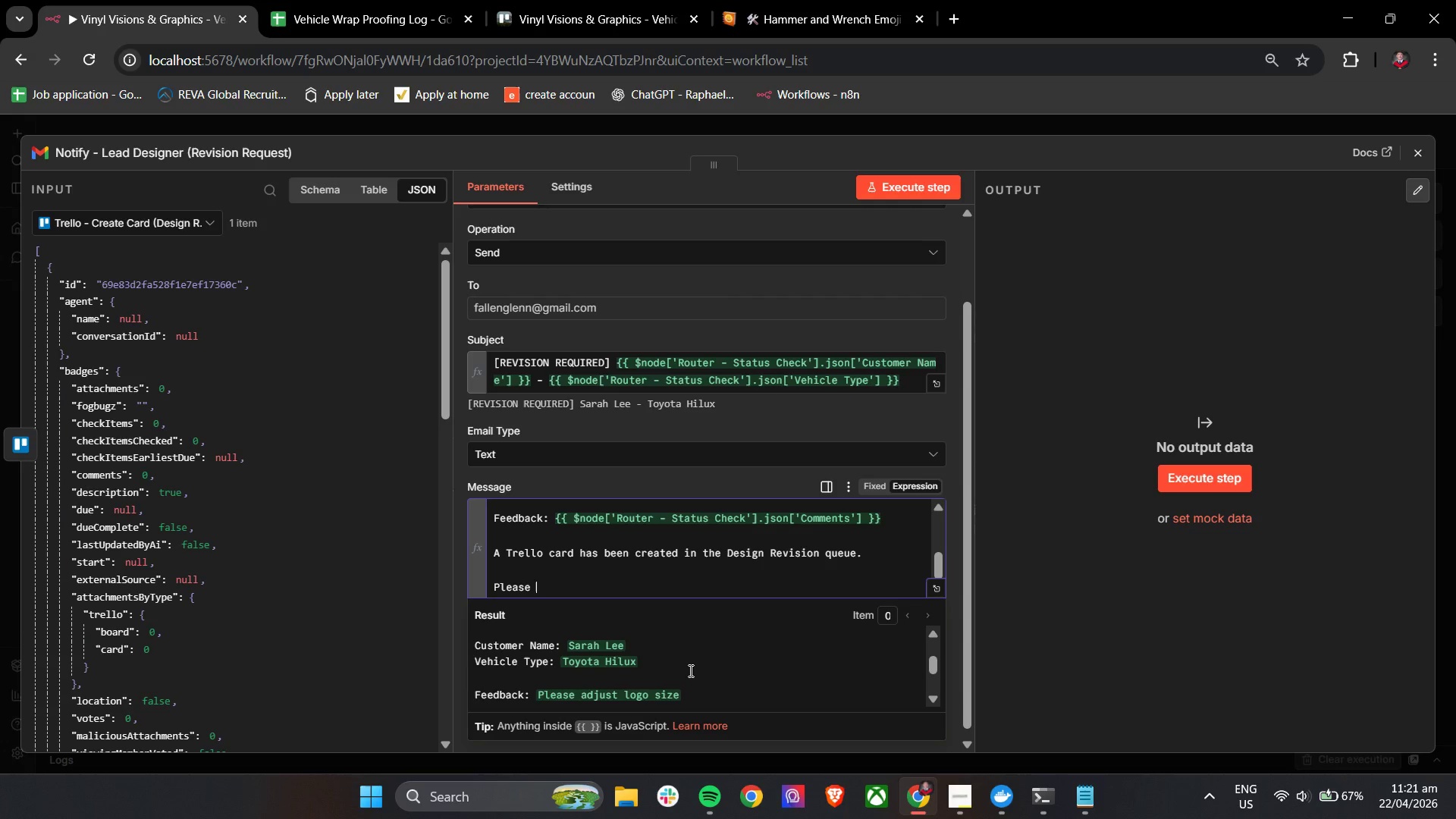 
type(review)
 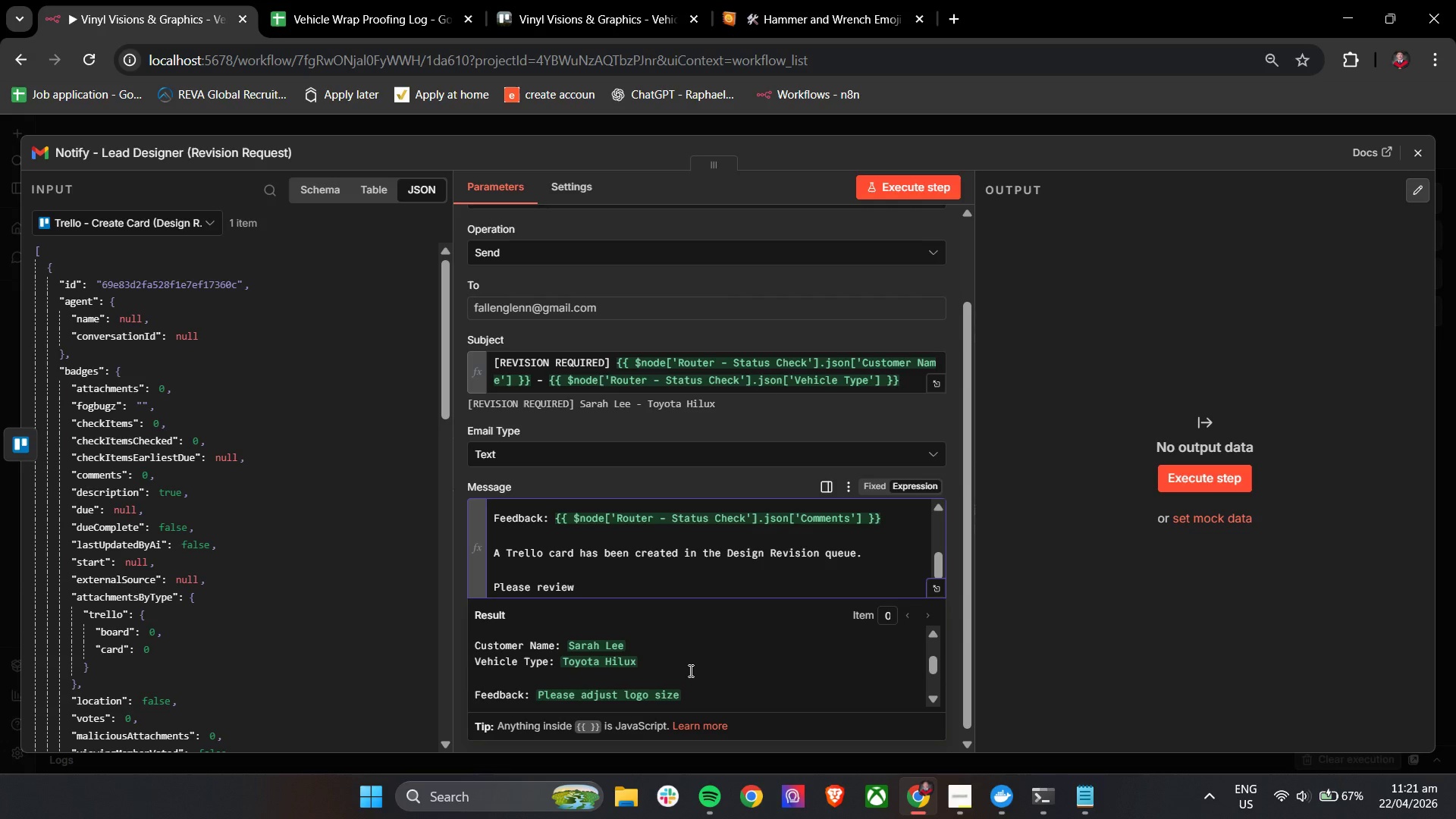 
type( and )
 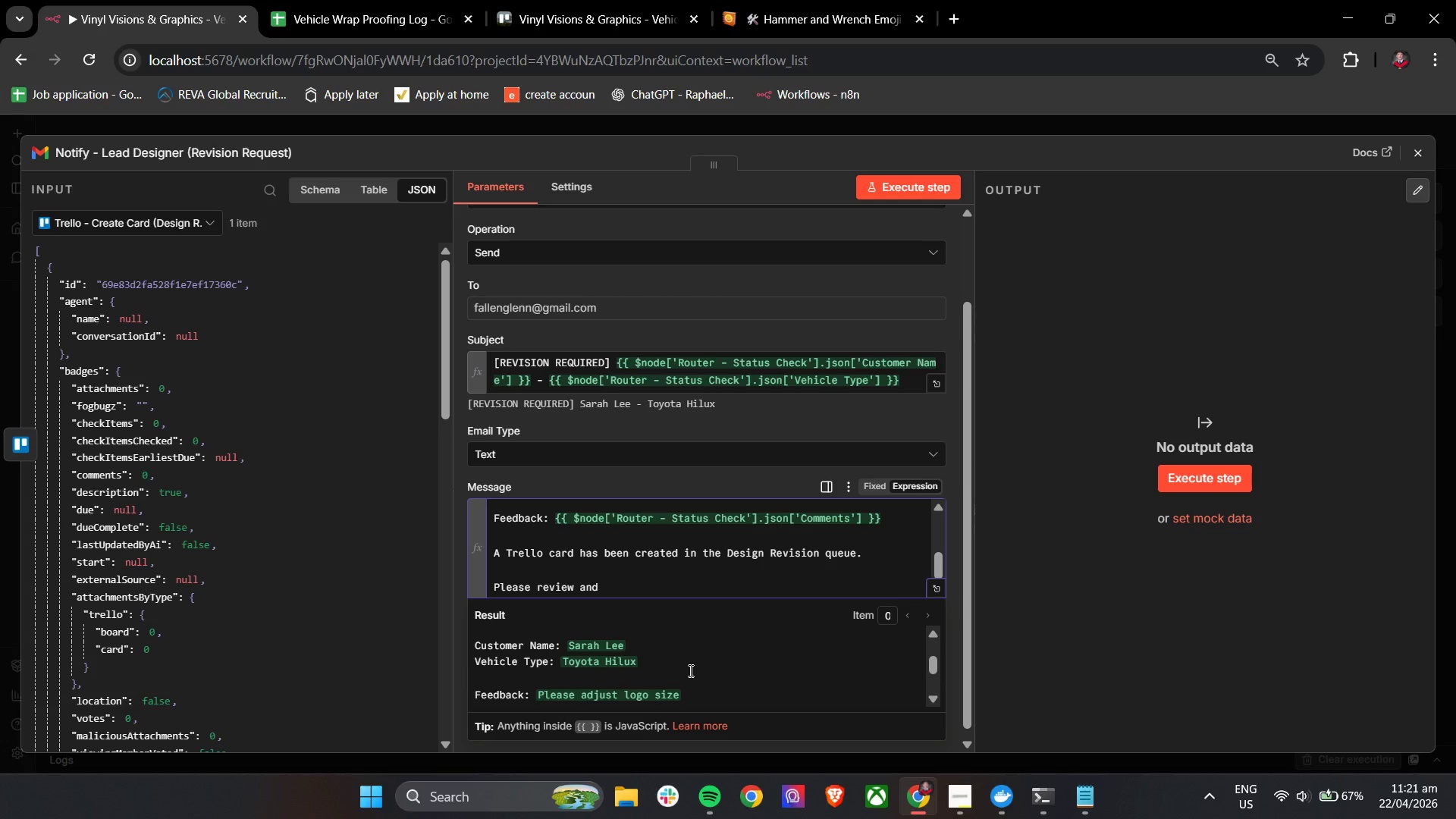 
wait(6.25)
 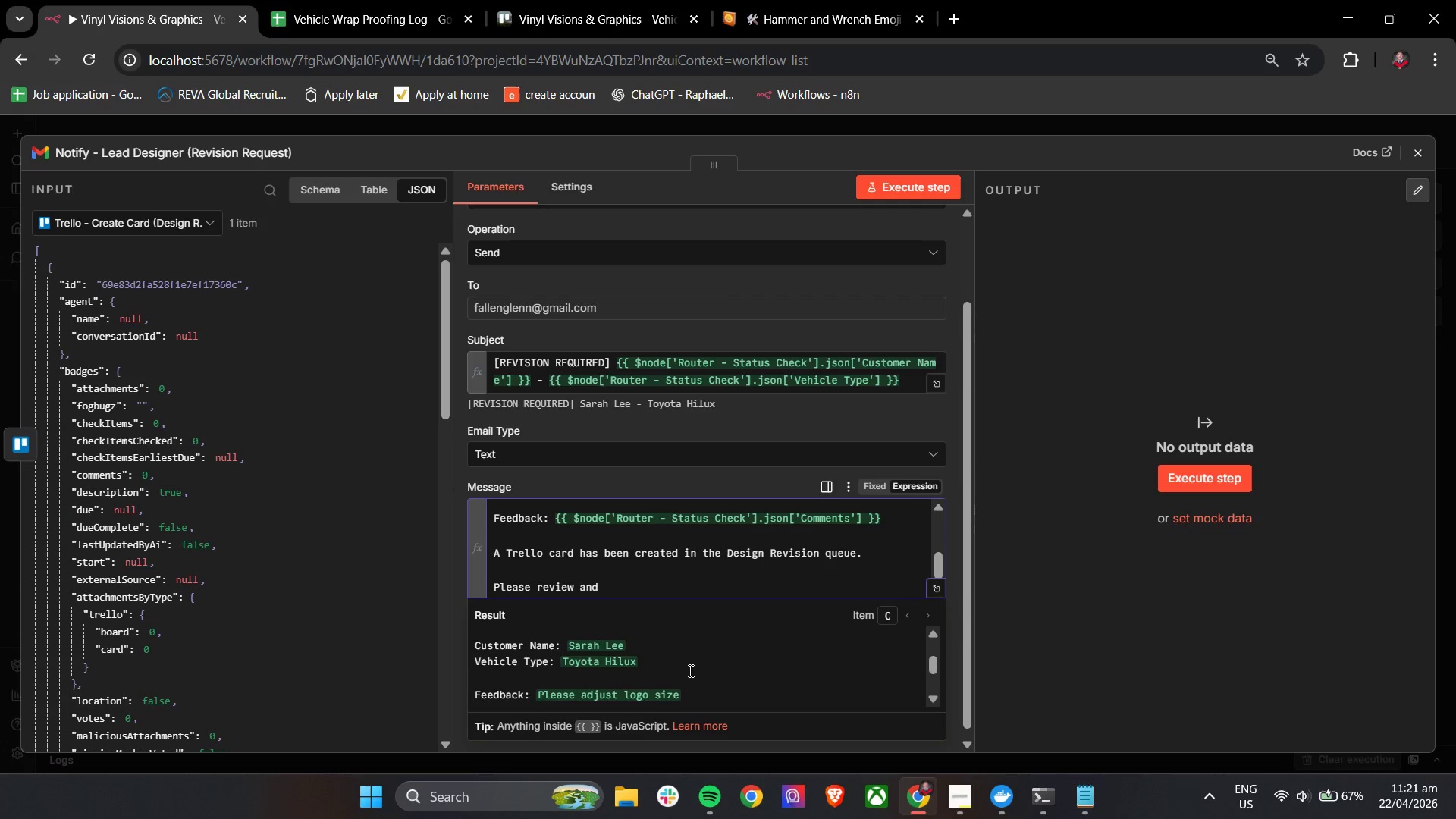 
type(update the desig n)
key(Backspace)
key(Backspace)
type(n)
 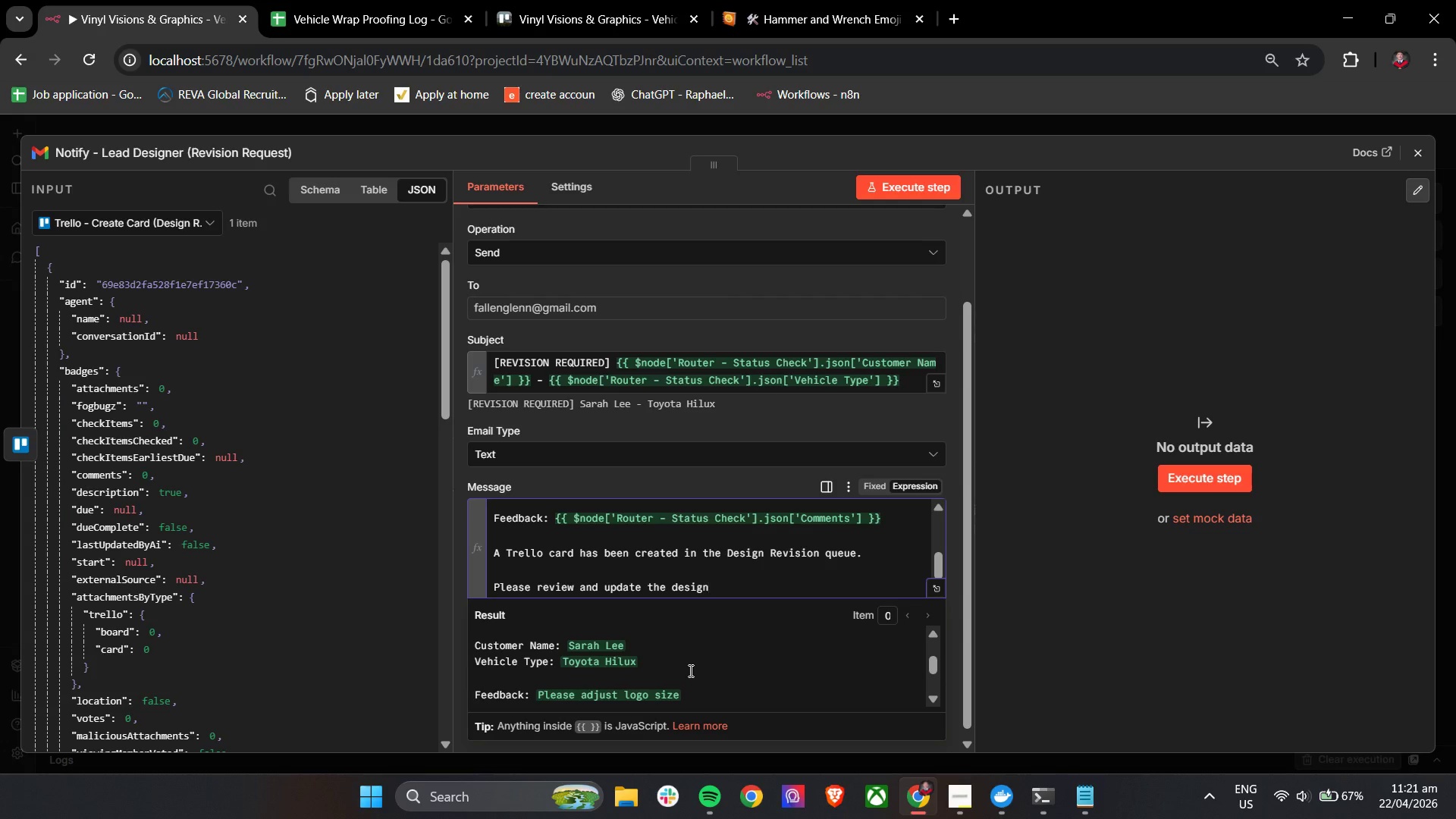 
wait(8.7)
 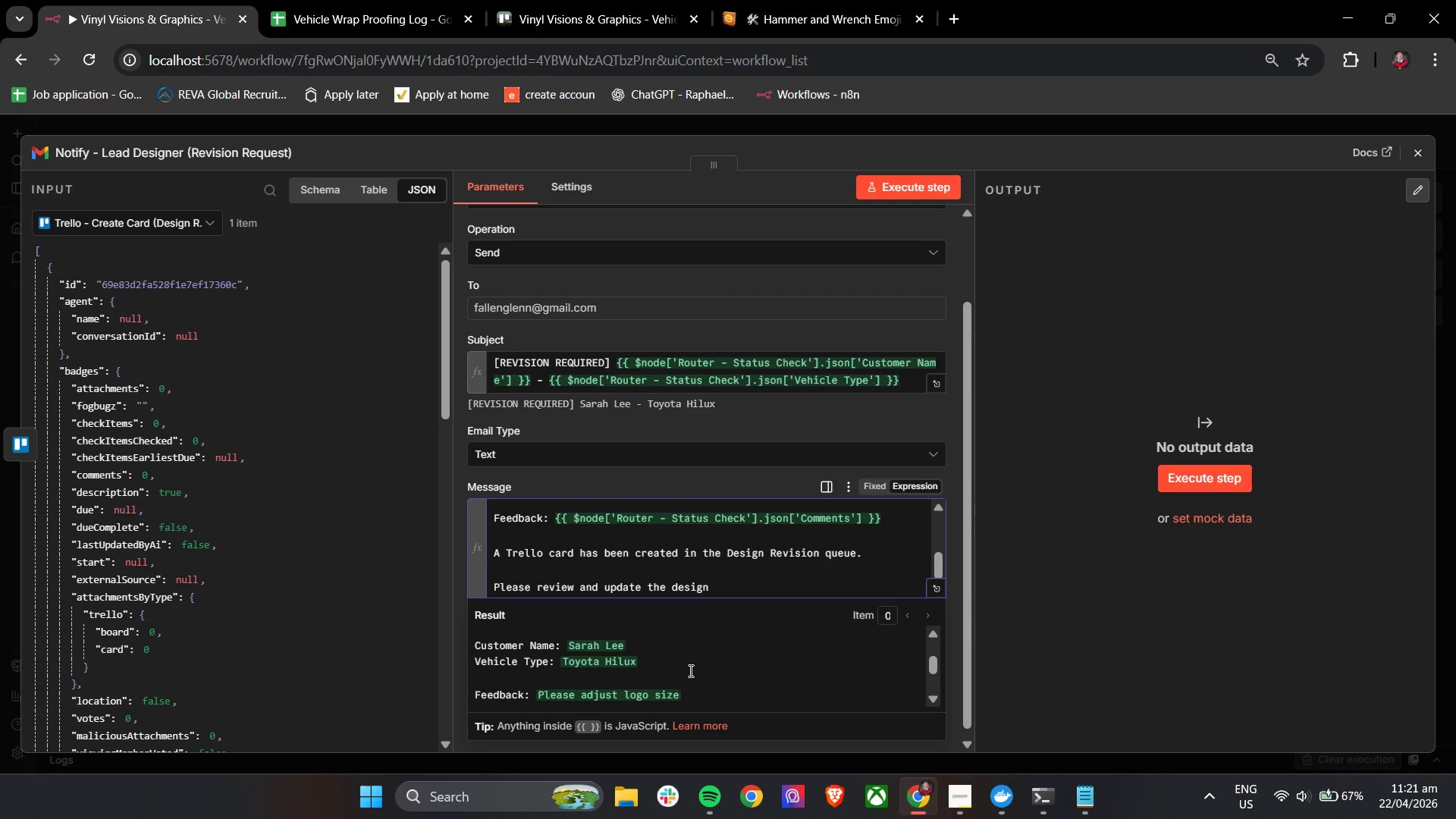 
type( accordingly.)
 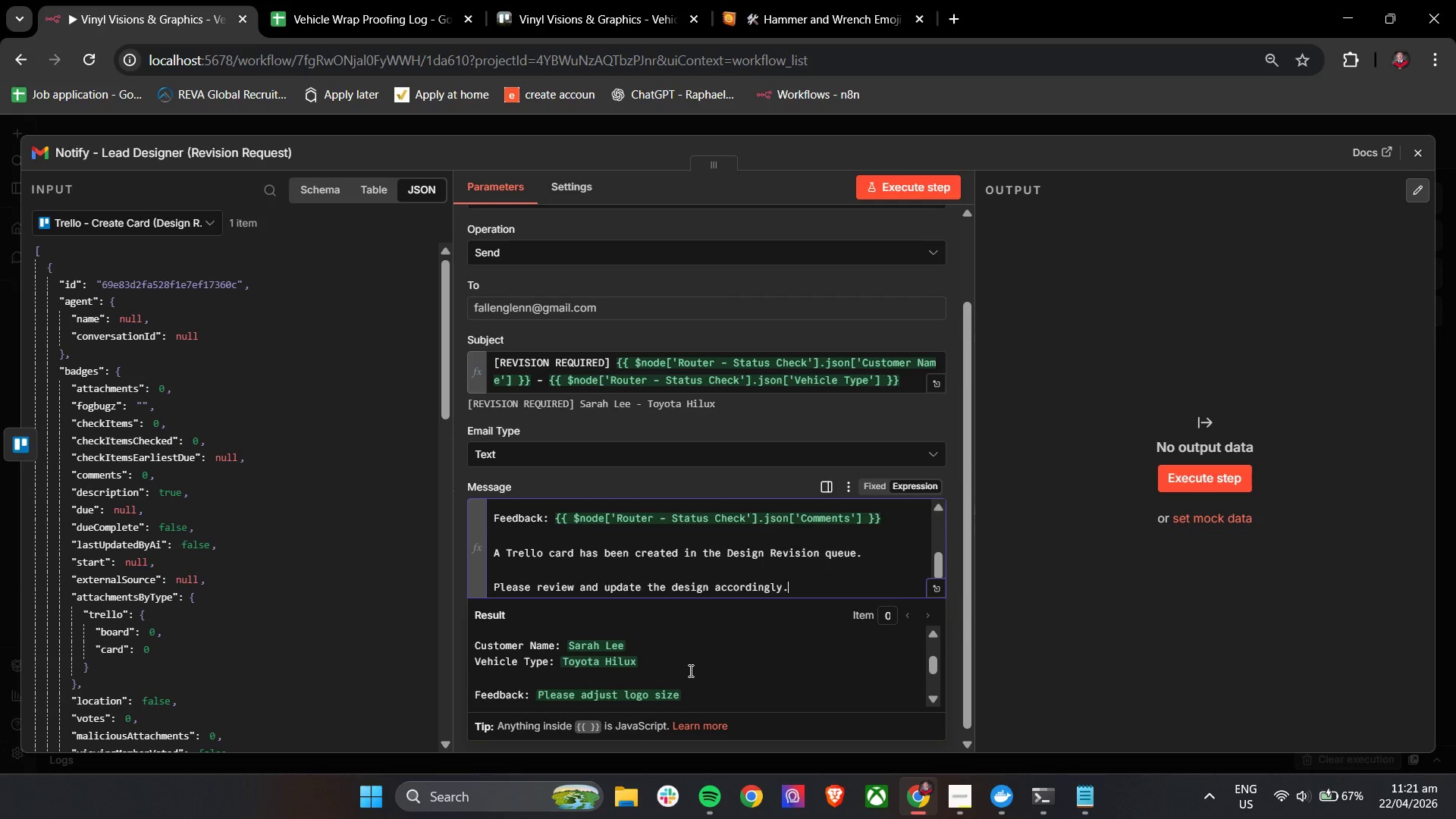 
key(Enter)
 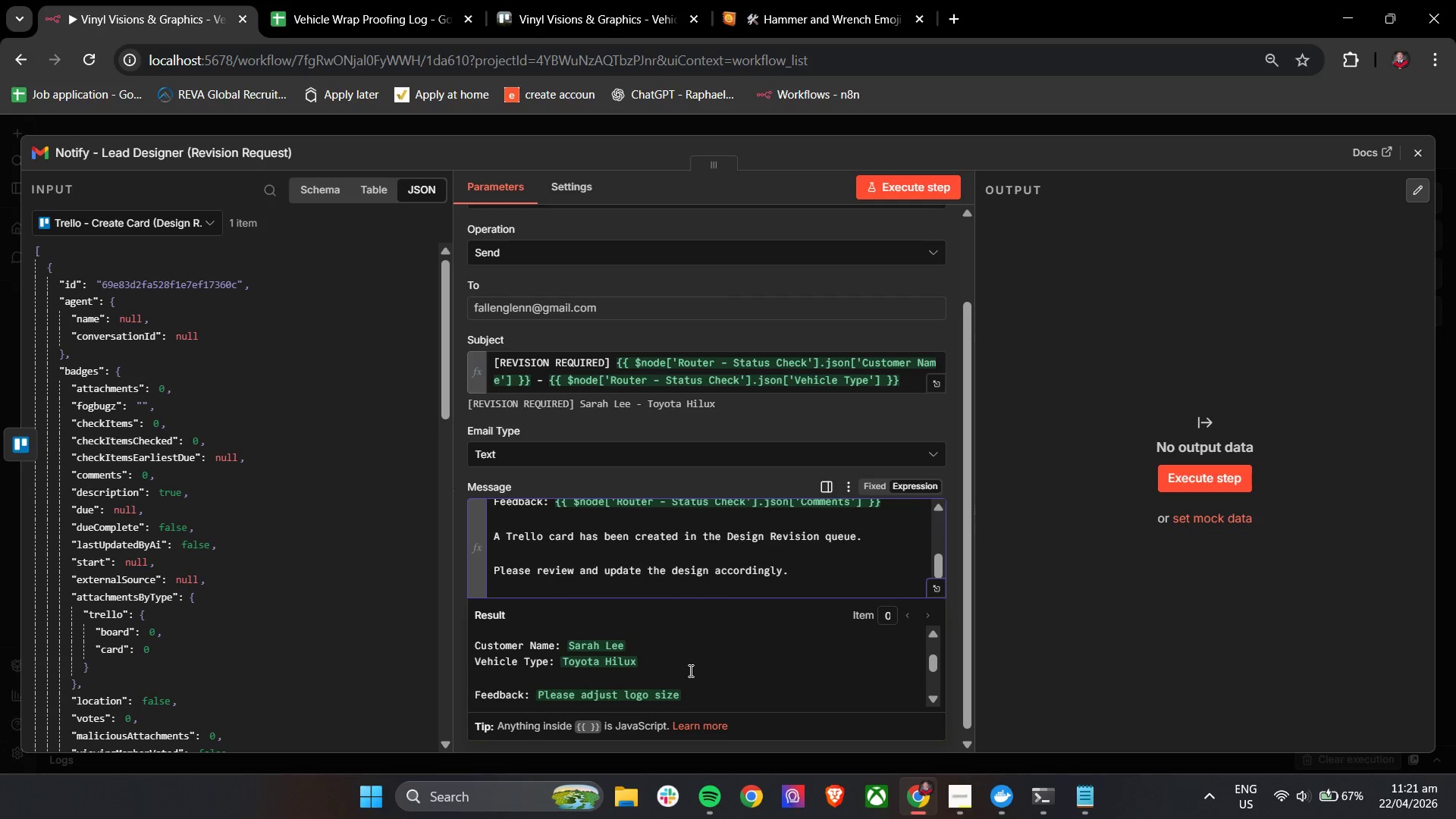 
key(Enter)
 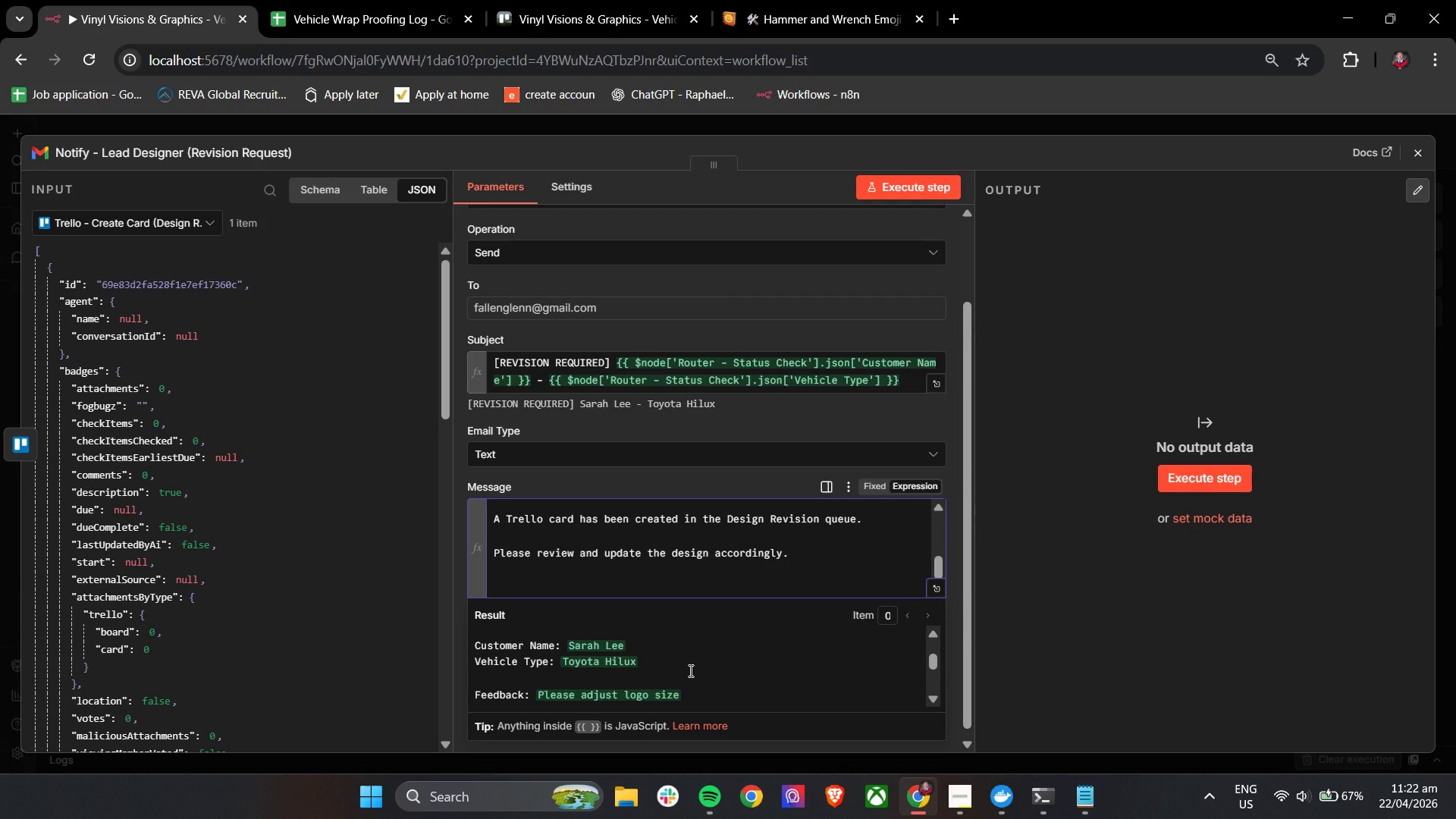 
wait(13.81)
 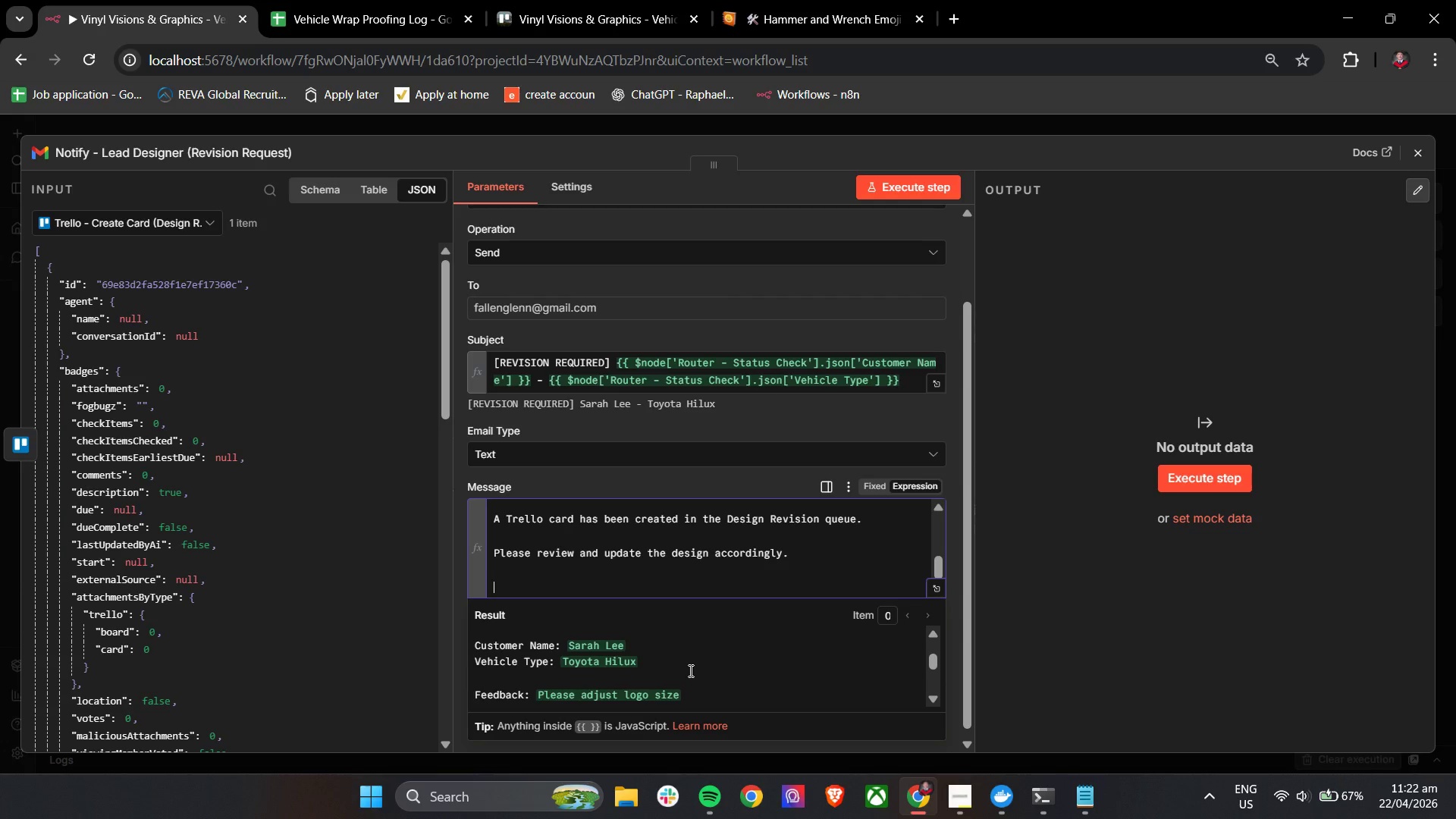 
type(Thank you,)
 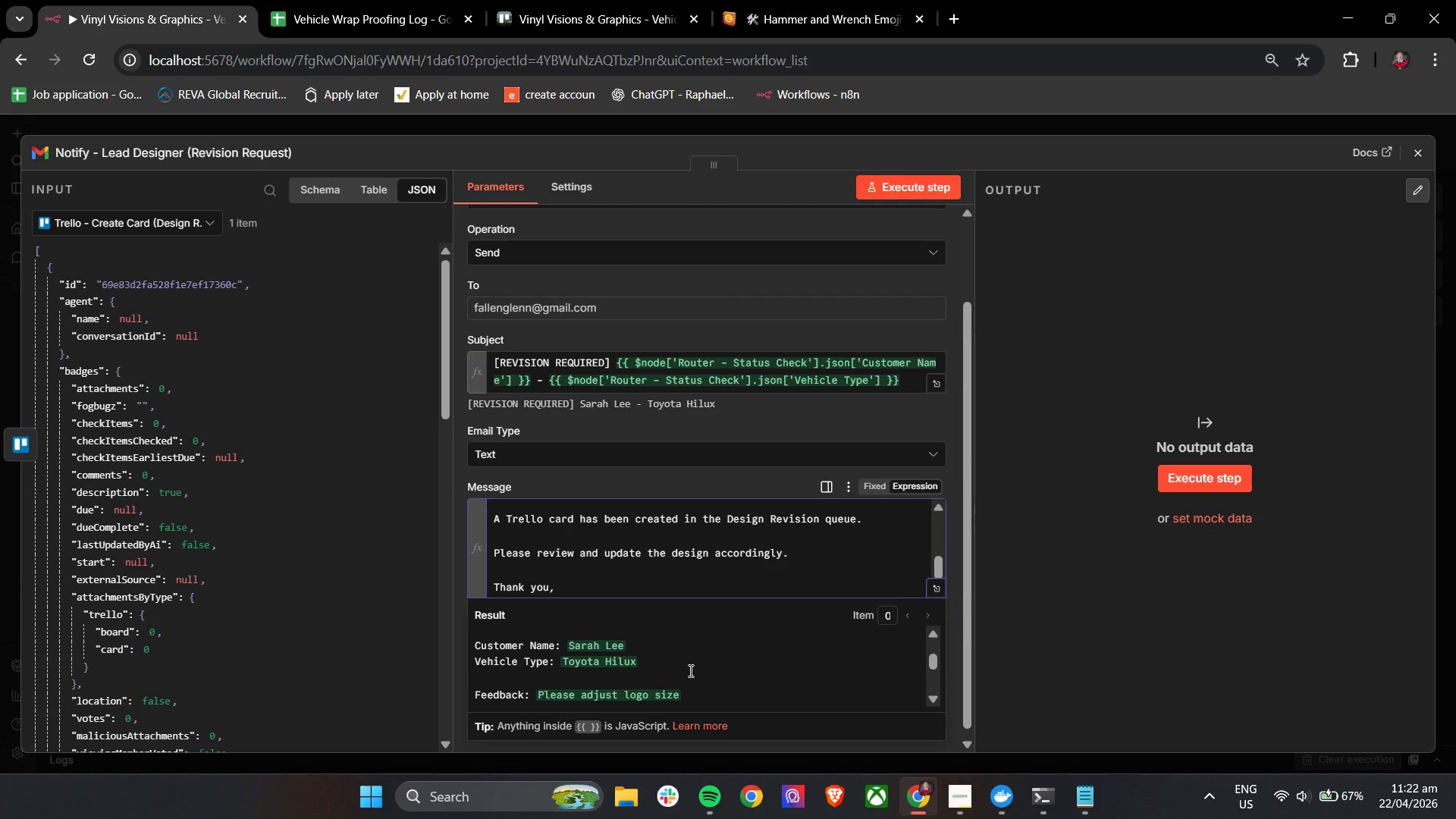 
key(Enter)
 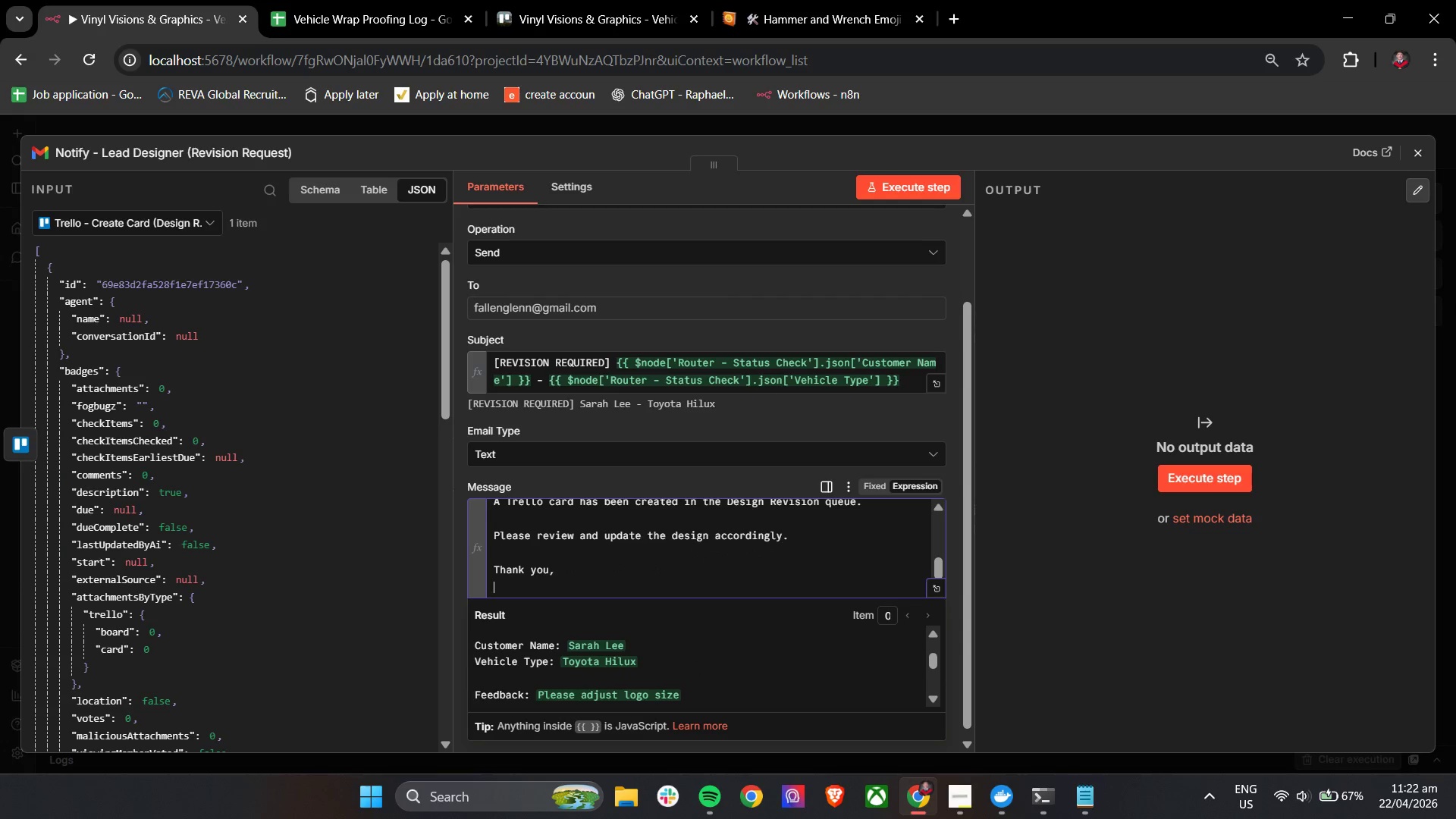 
left_click([1417, 156])
 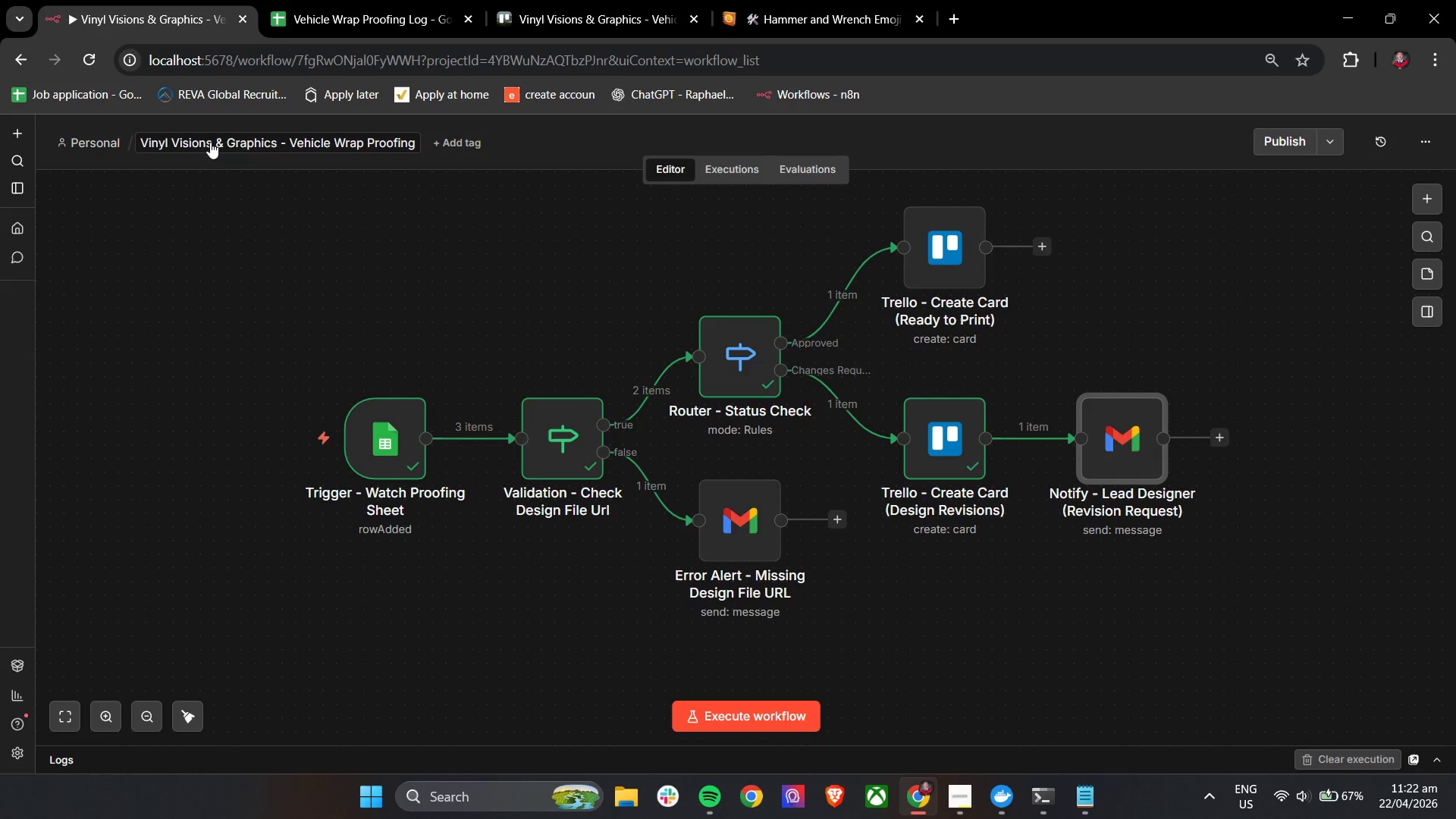 
double_click([210, 142])
 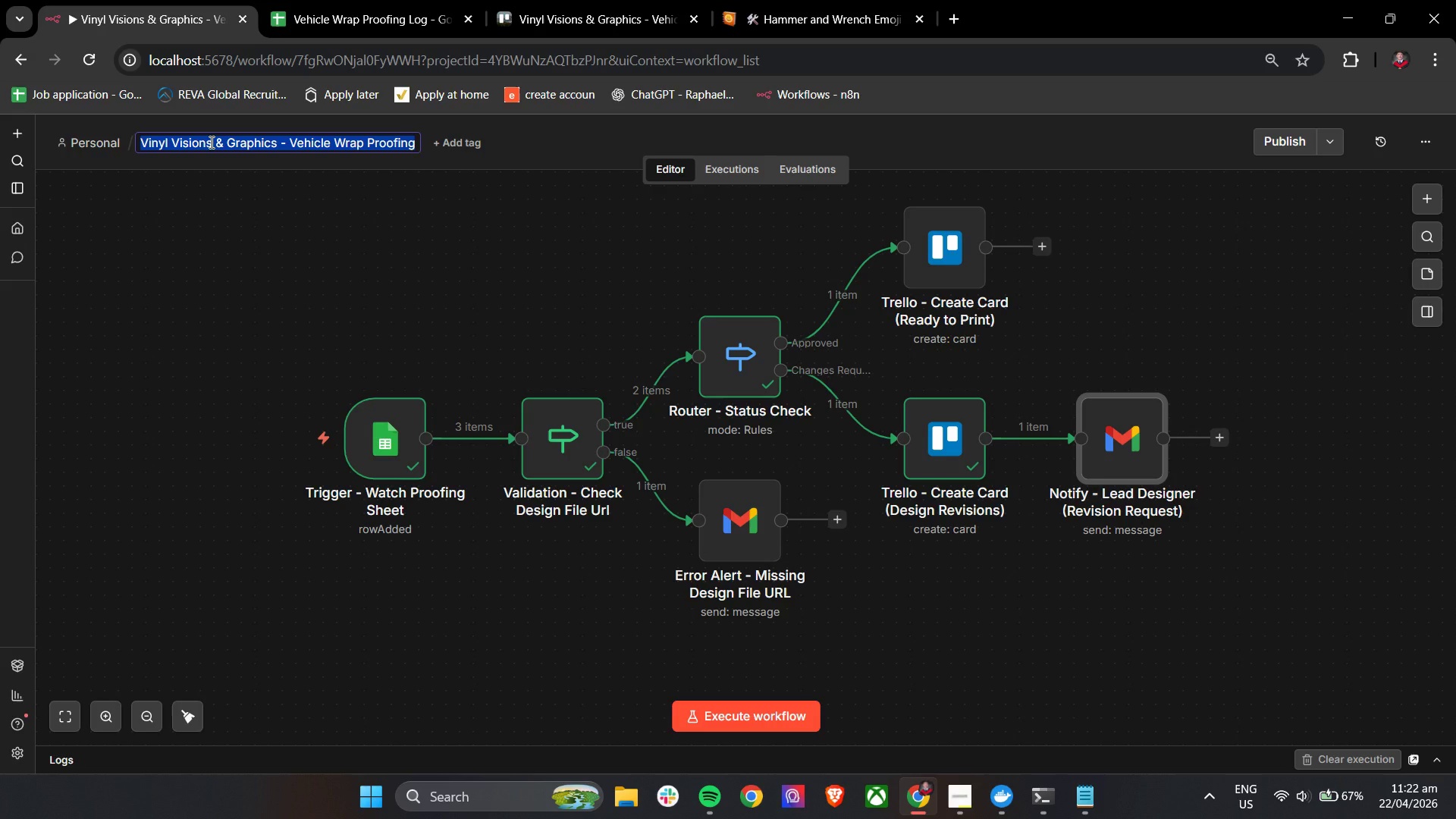 
key(Control+C)
 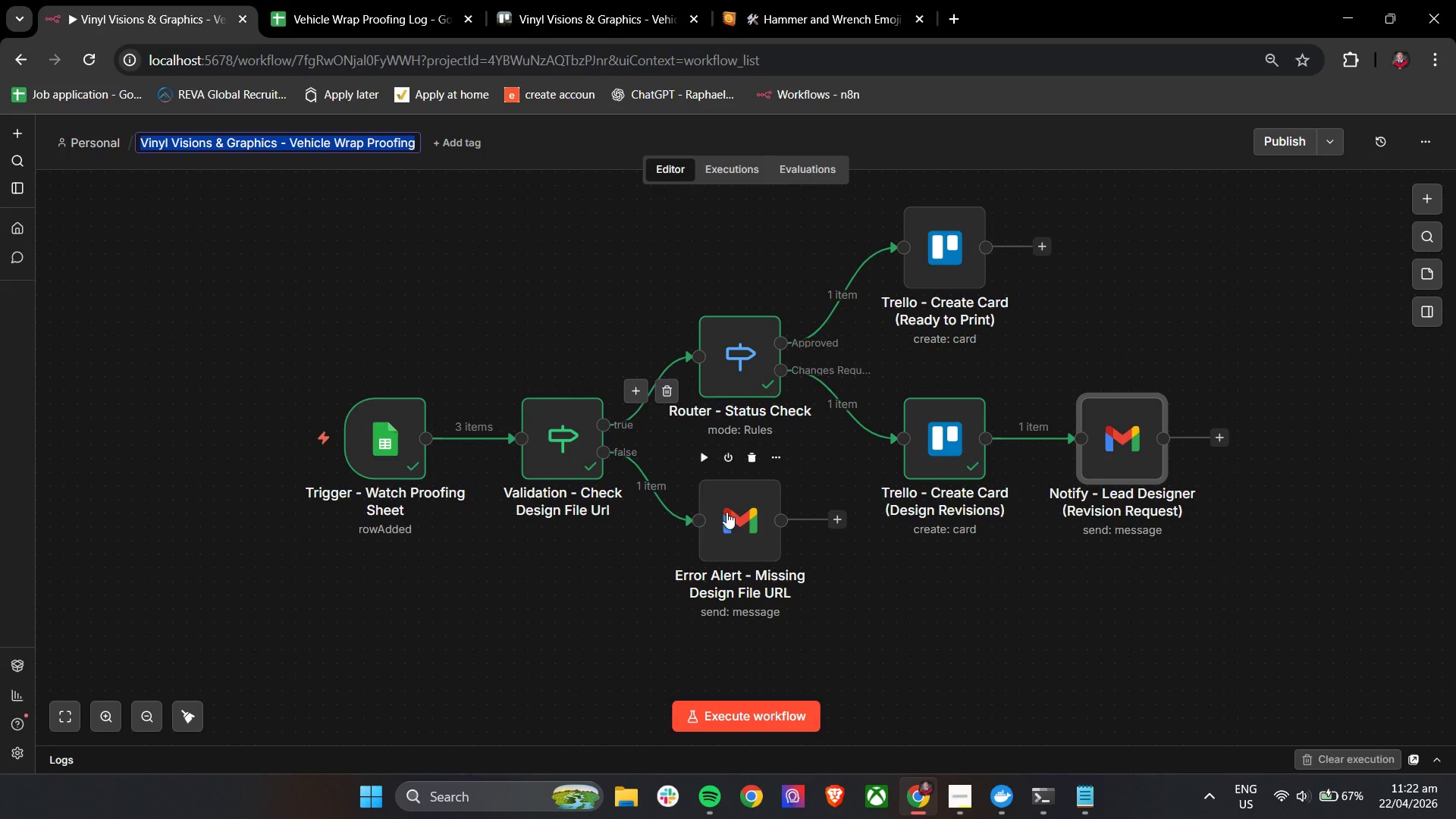 
key(Control+C)
 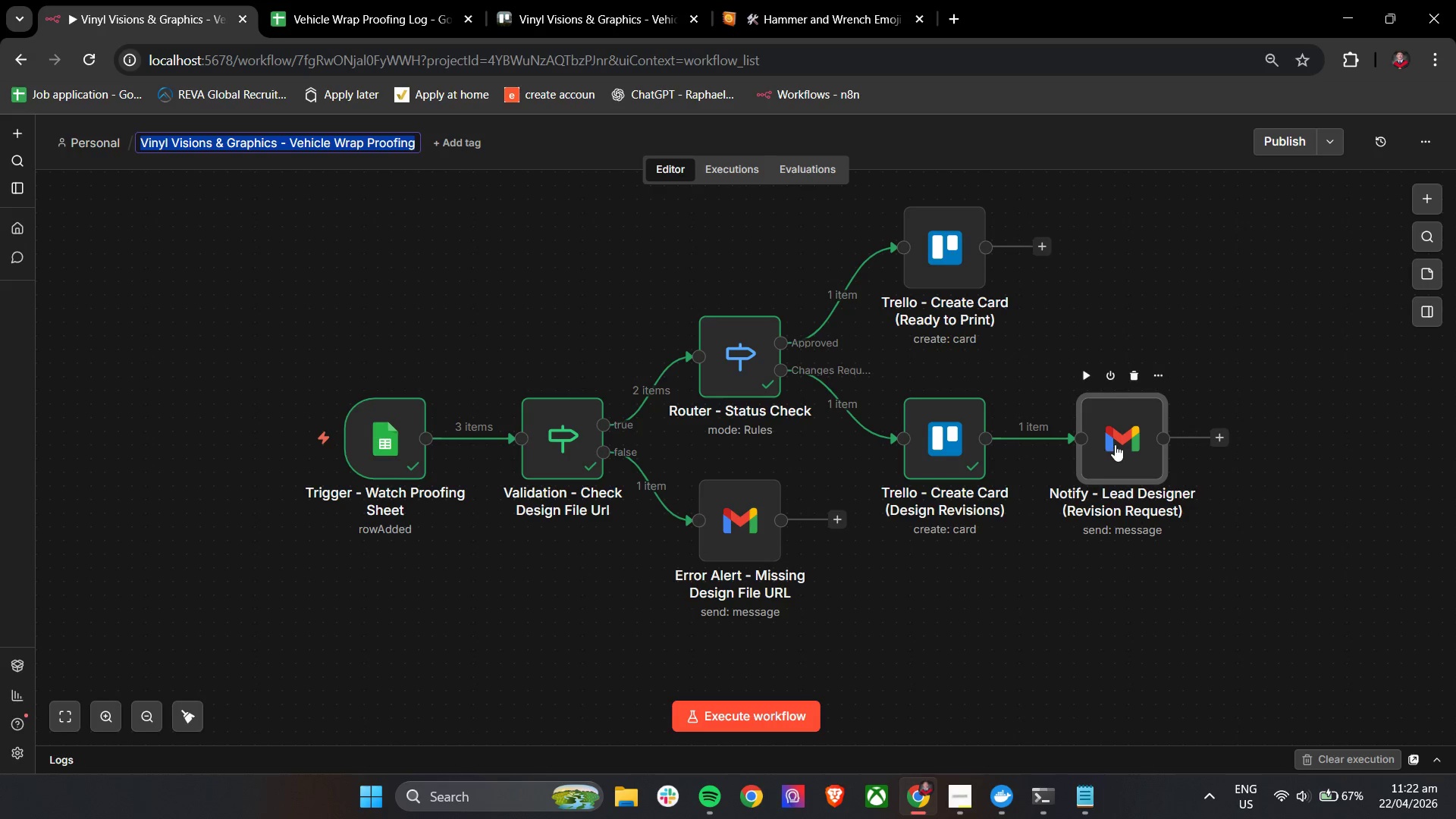 
double_click([1115, 444])
 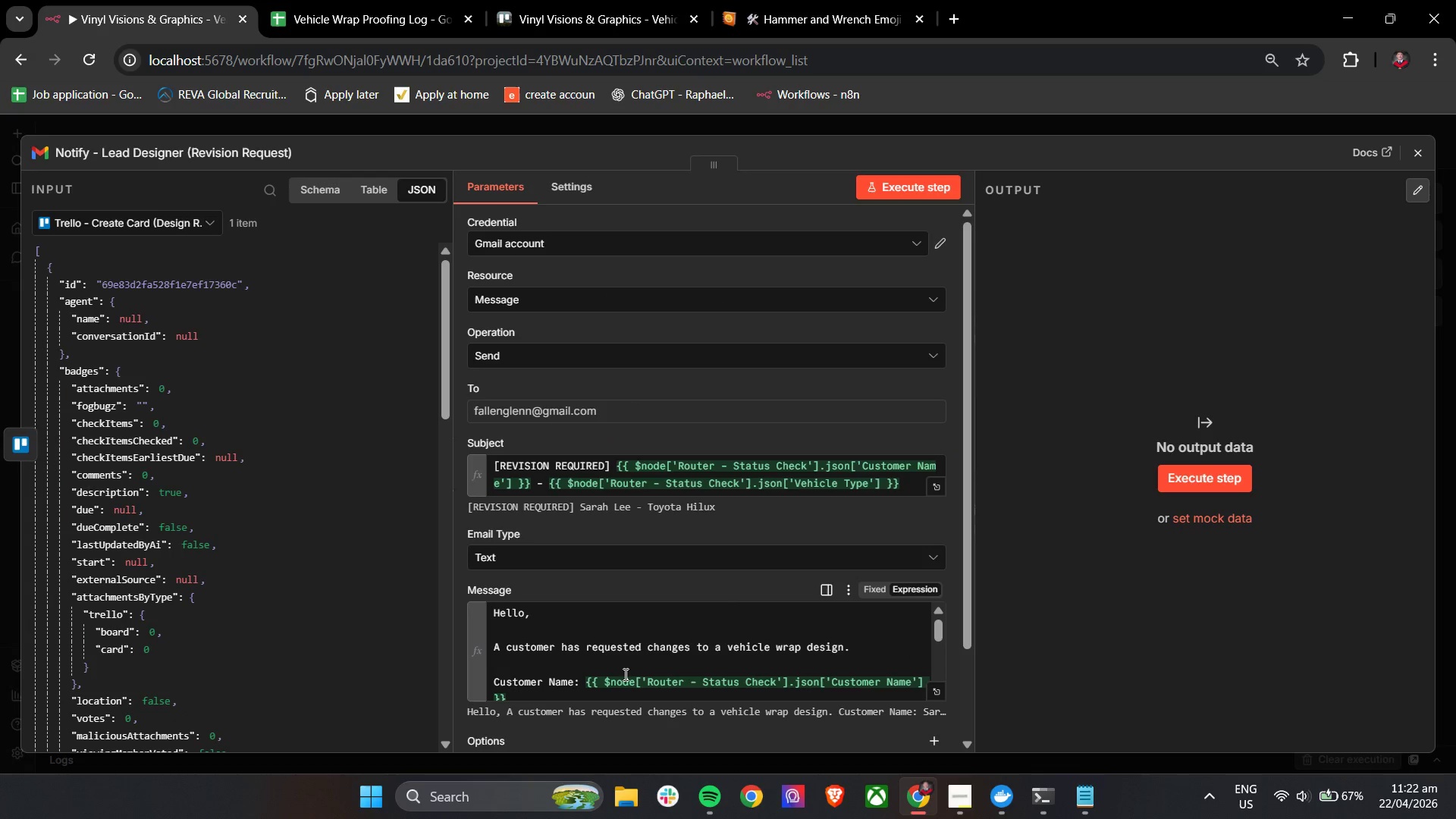 
scroll: coordinate [627, 669], scroll_direction: down, amount: 5.0
 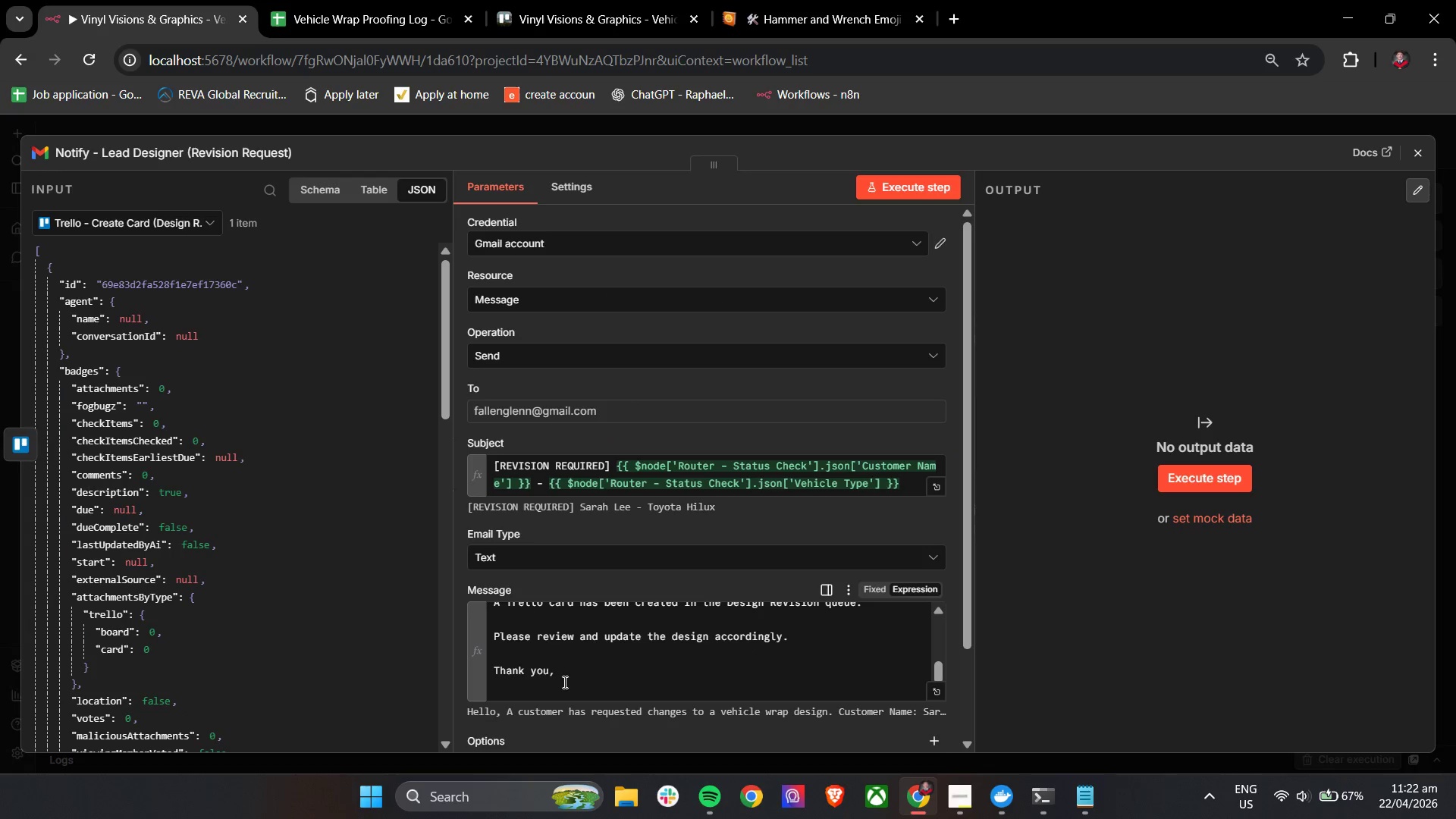 
left_click([560, 687])
 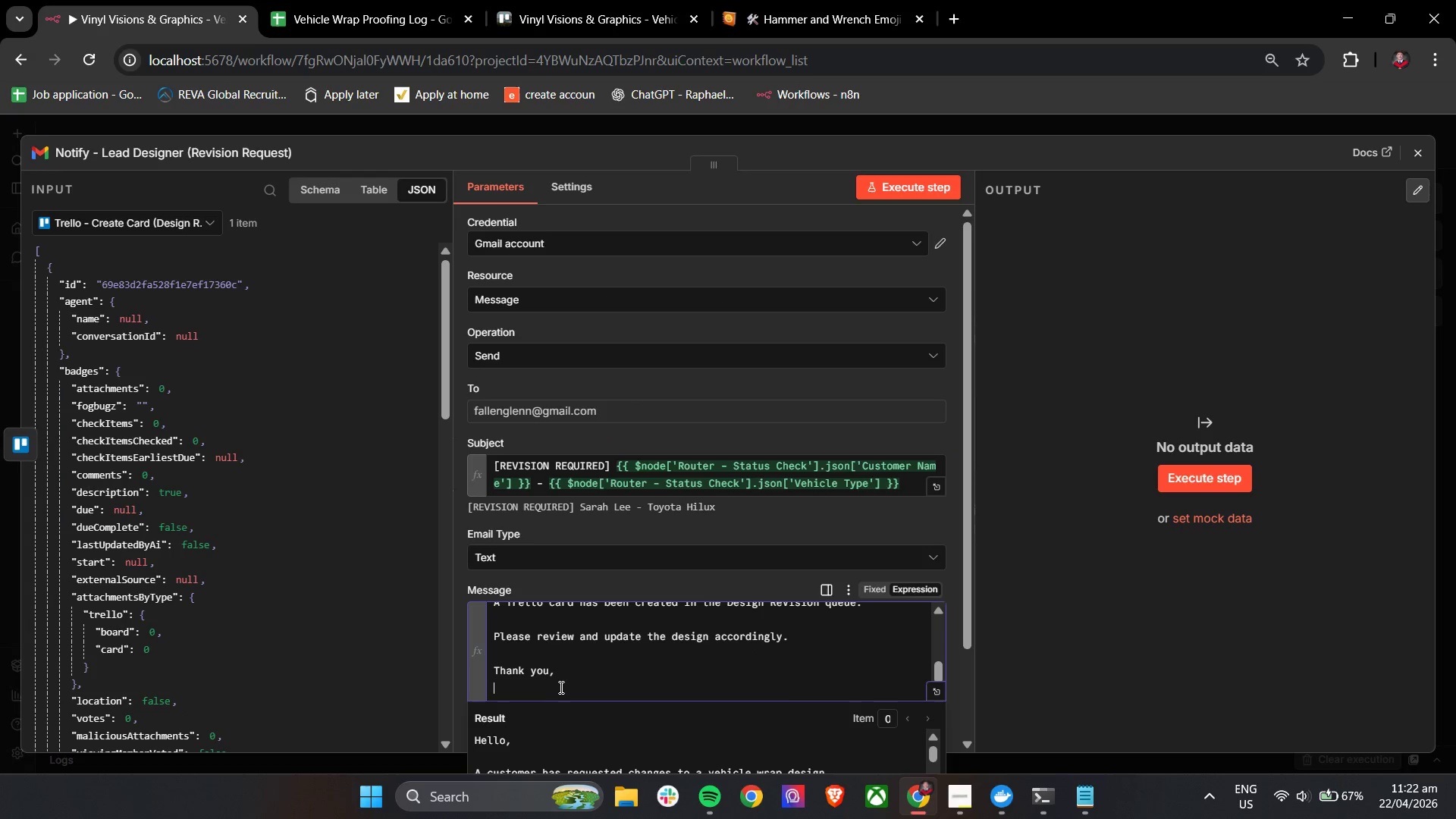 
key(Control+V)
 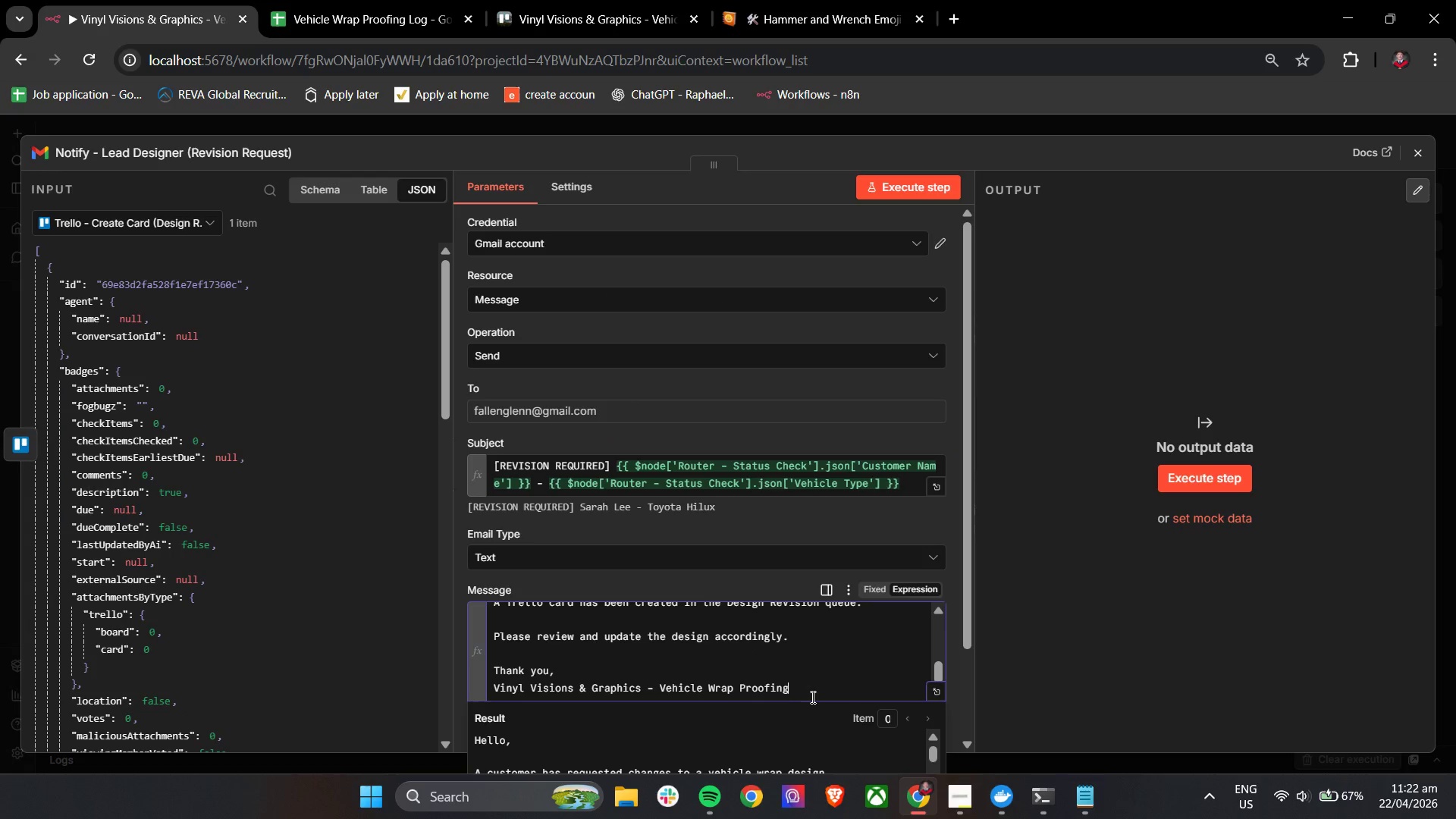 
type( System)
 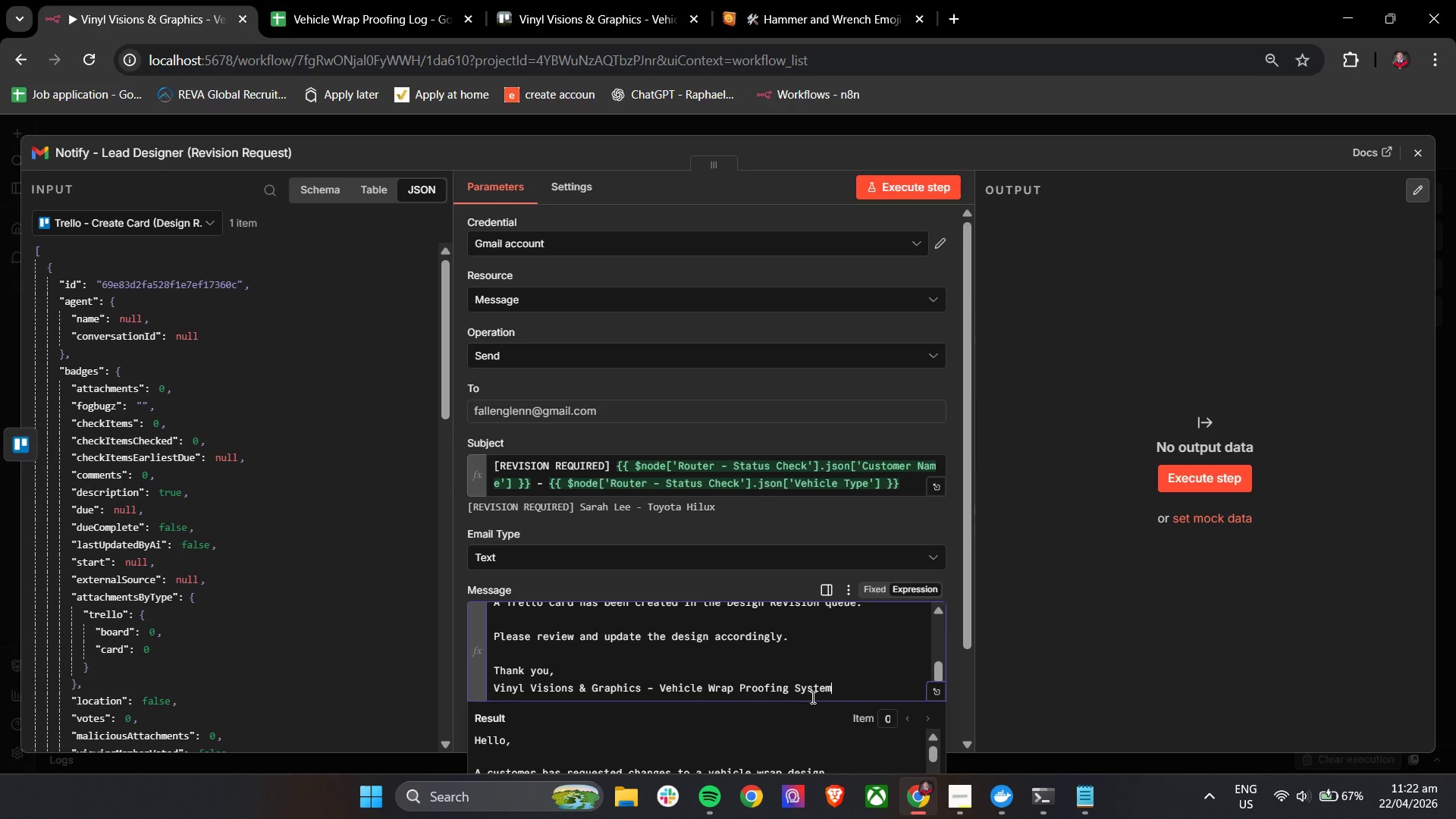 
left_click([757, 387])
 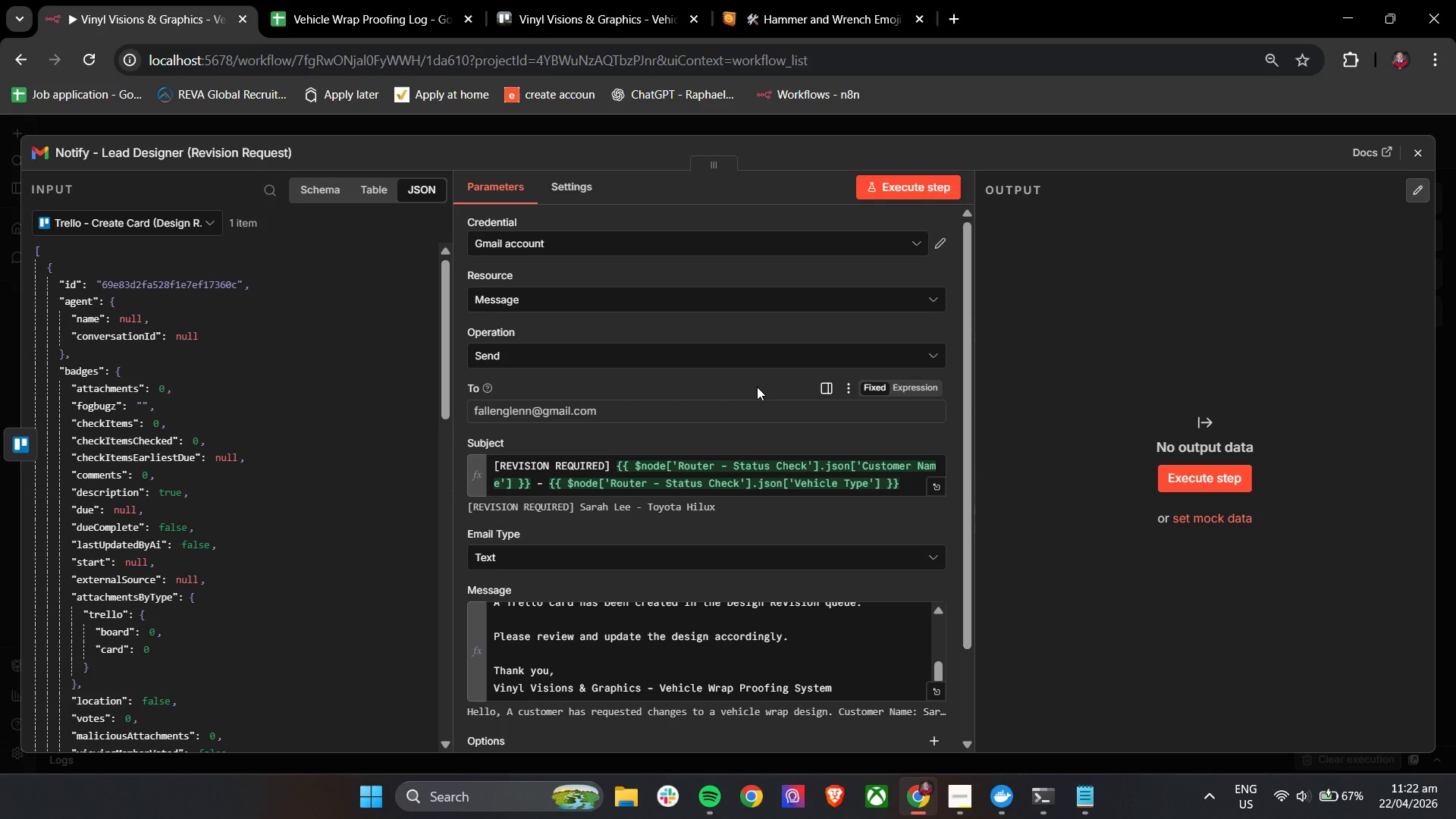 
scroll: coordinate [739, 546], scroll_direction: down, amount: 13.0
 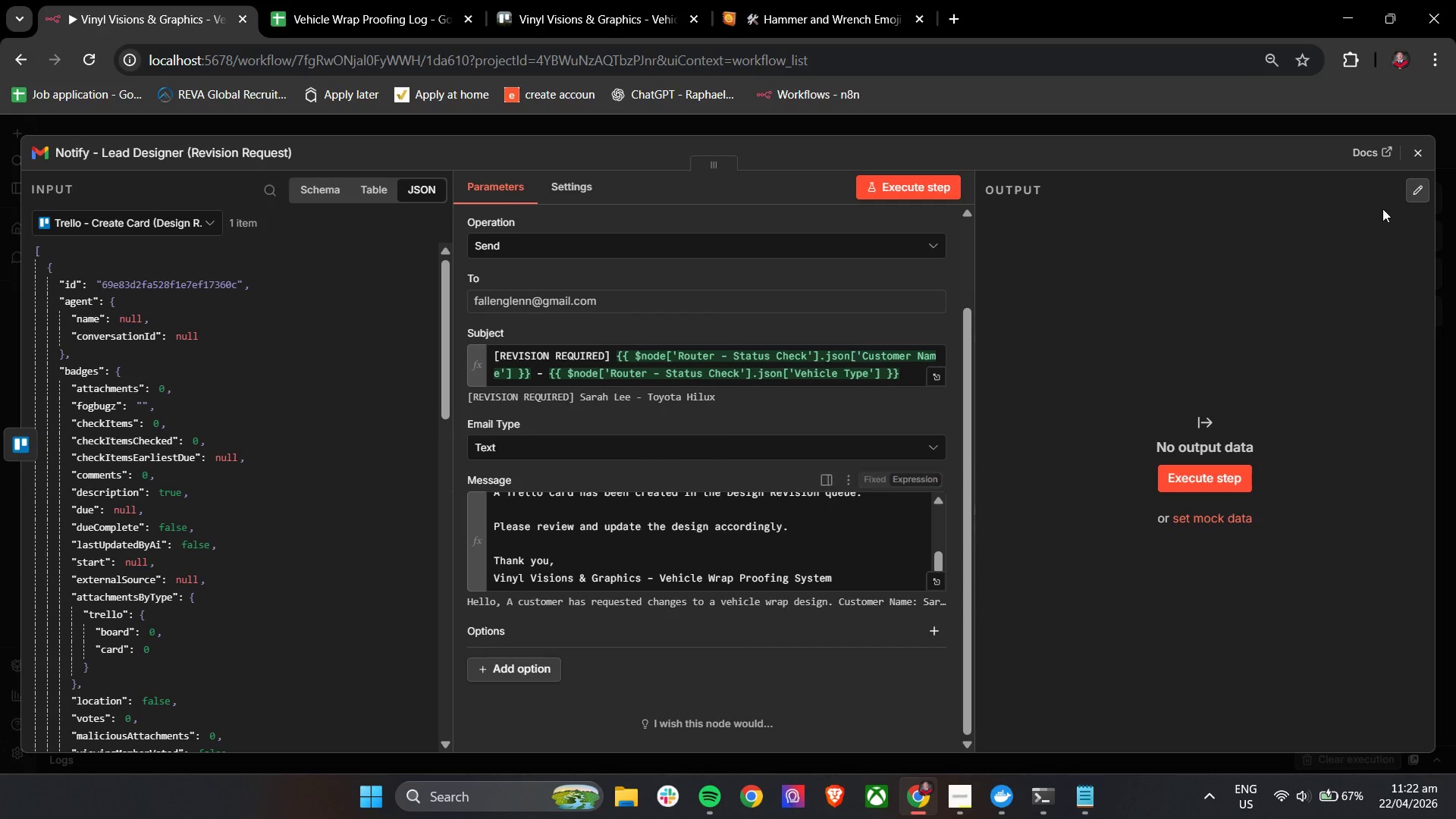 
left_click([1429, 161])
 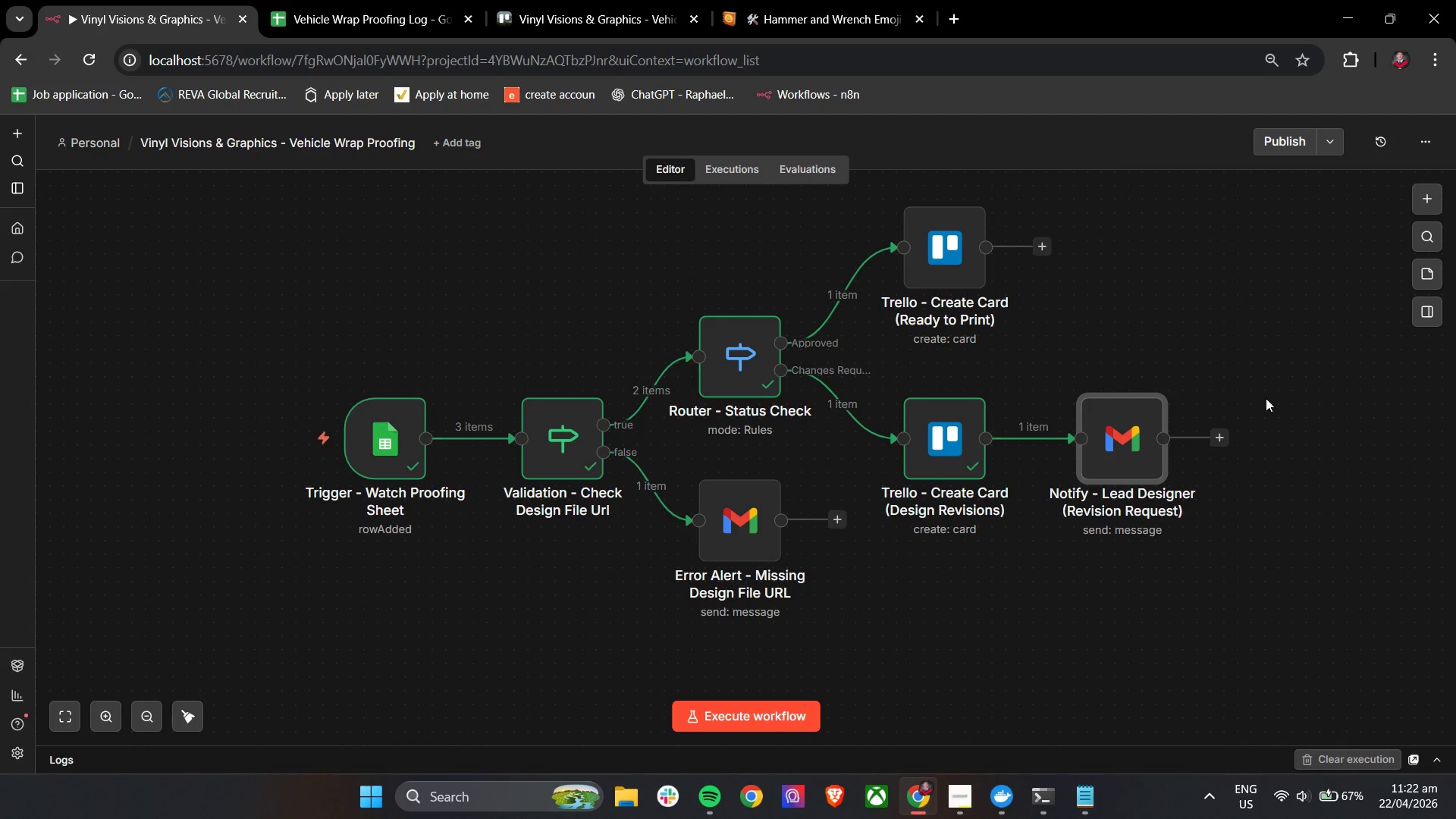 
hold_key(key=ControlLeft, duration=0.59)
left_click_drag(start_coordinate=[1279, 463], to_coordinate=[1221, 454])
 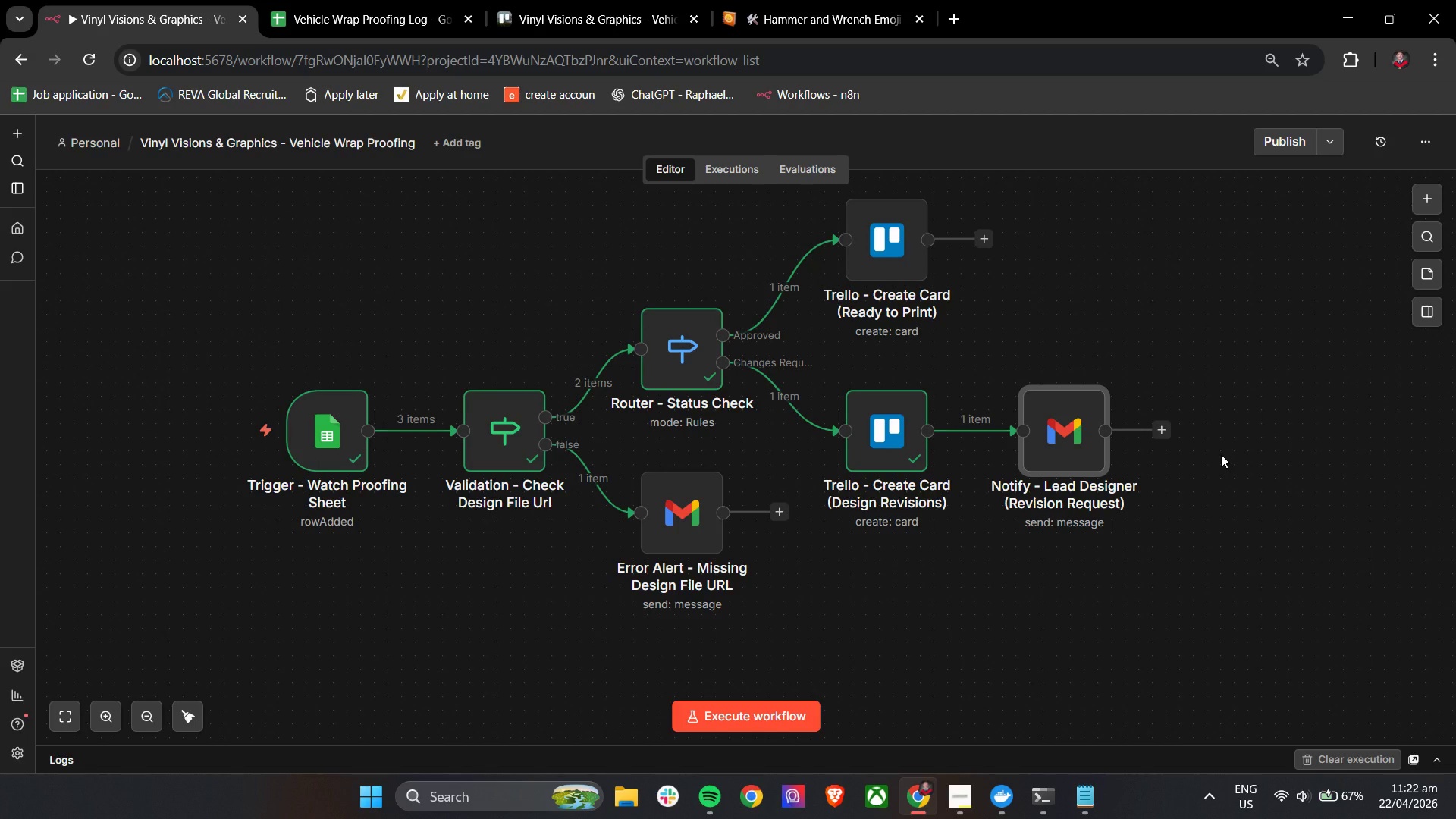 
wait(14.28)
 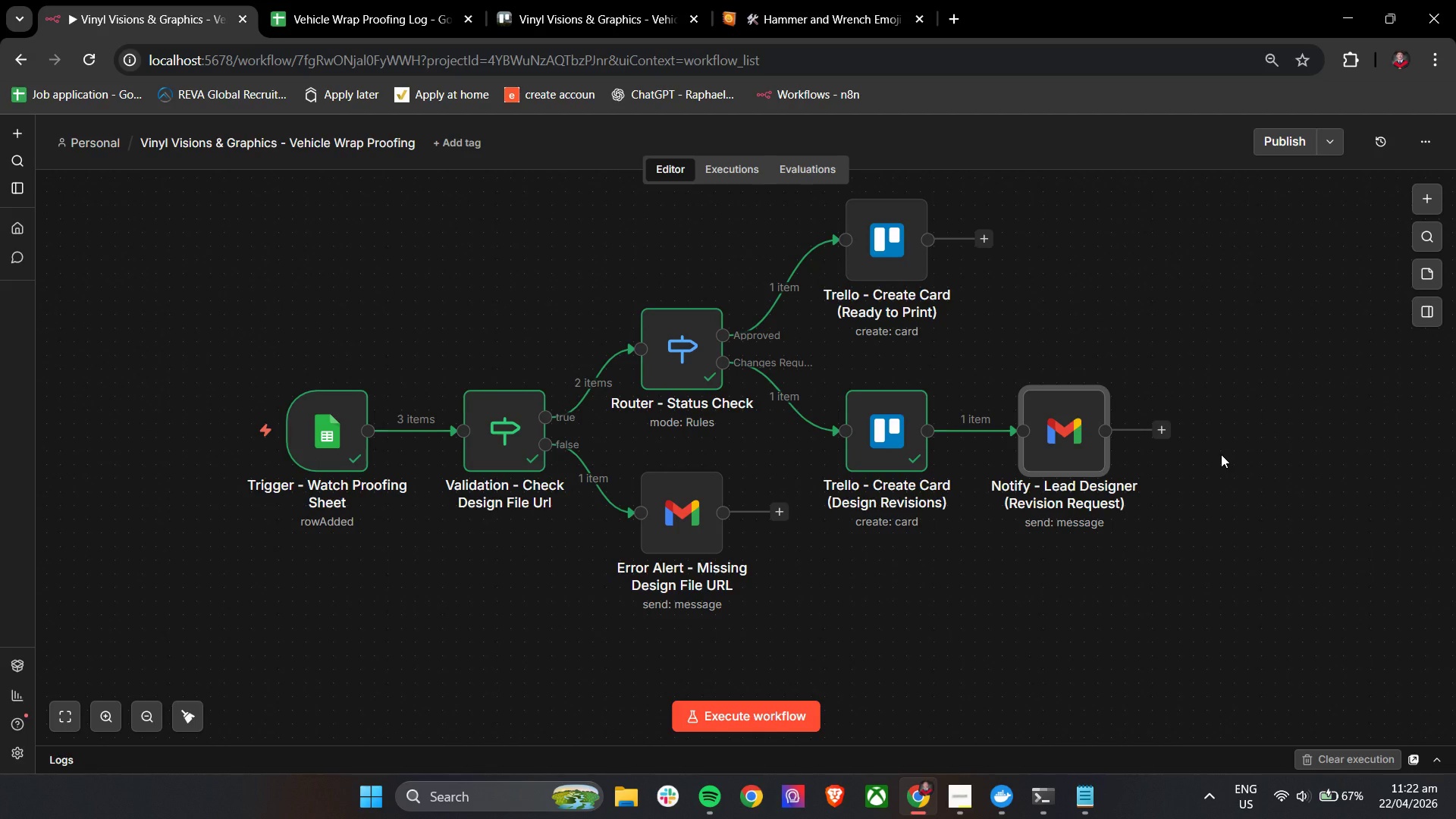 
left_click([966, 804])